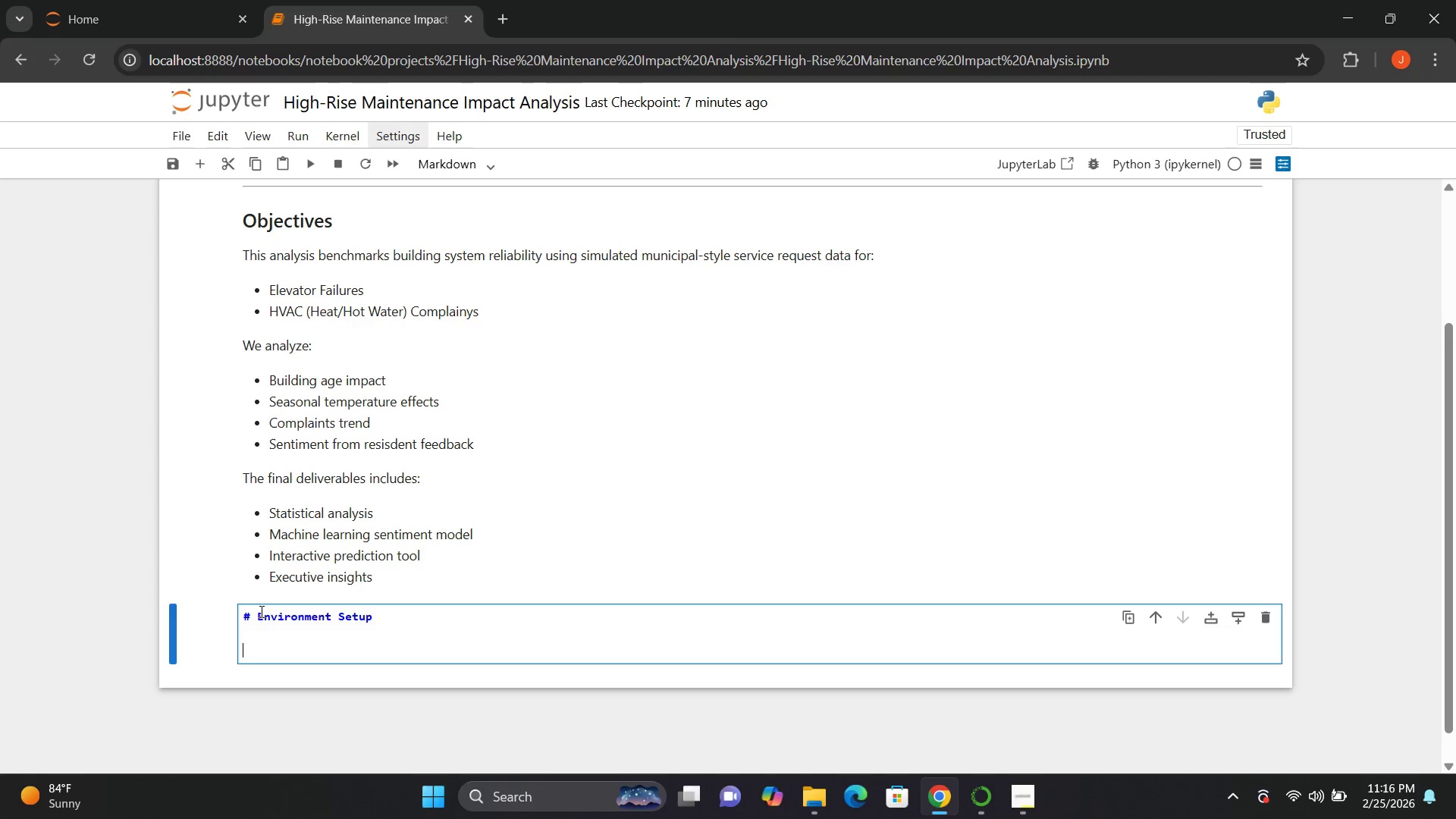 
type(We install and import required libera)
key(Backspace)
key(Backspace)
key(Backspace)
type(raries:)
 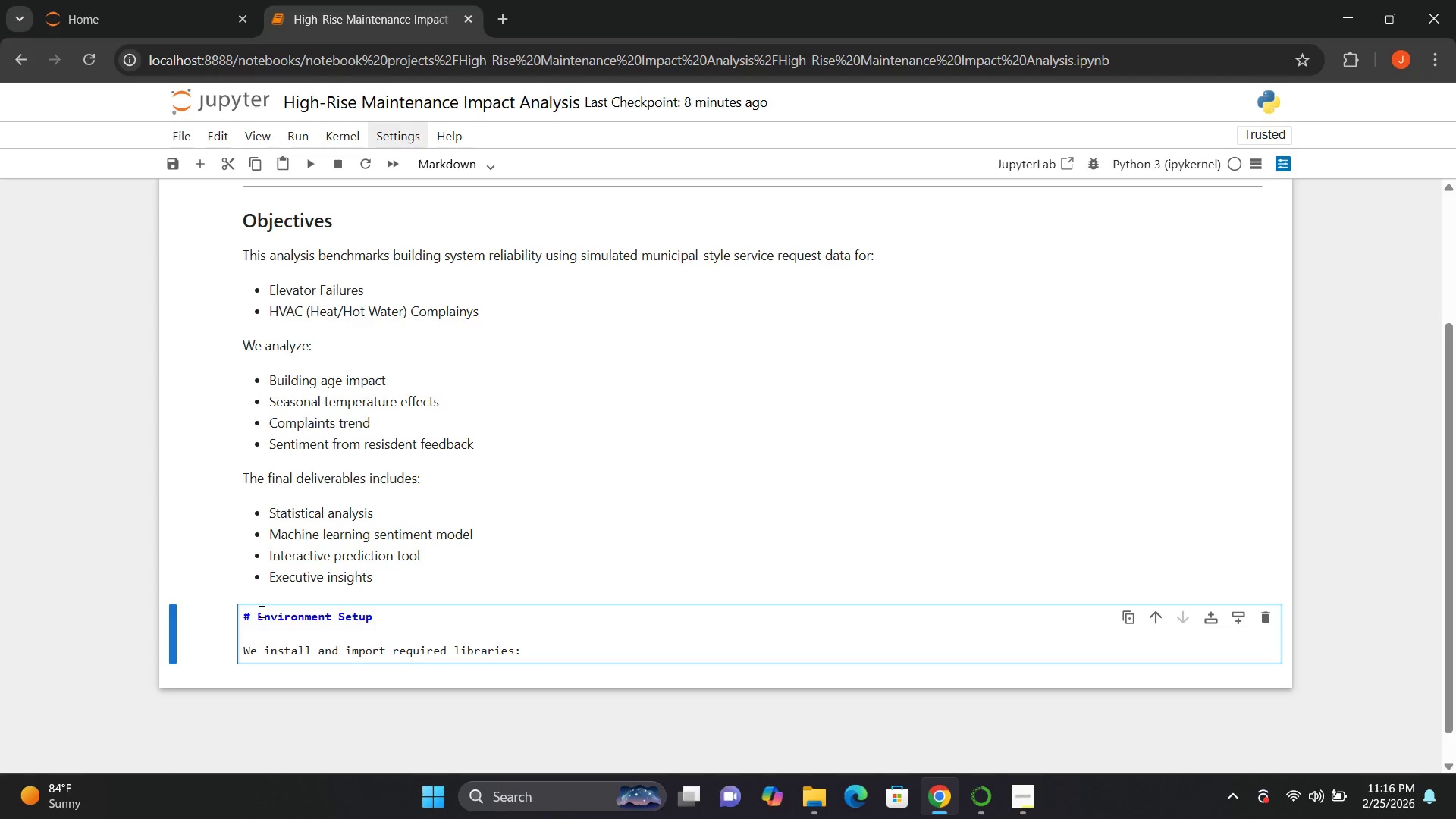 
key(Enter)
 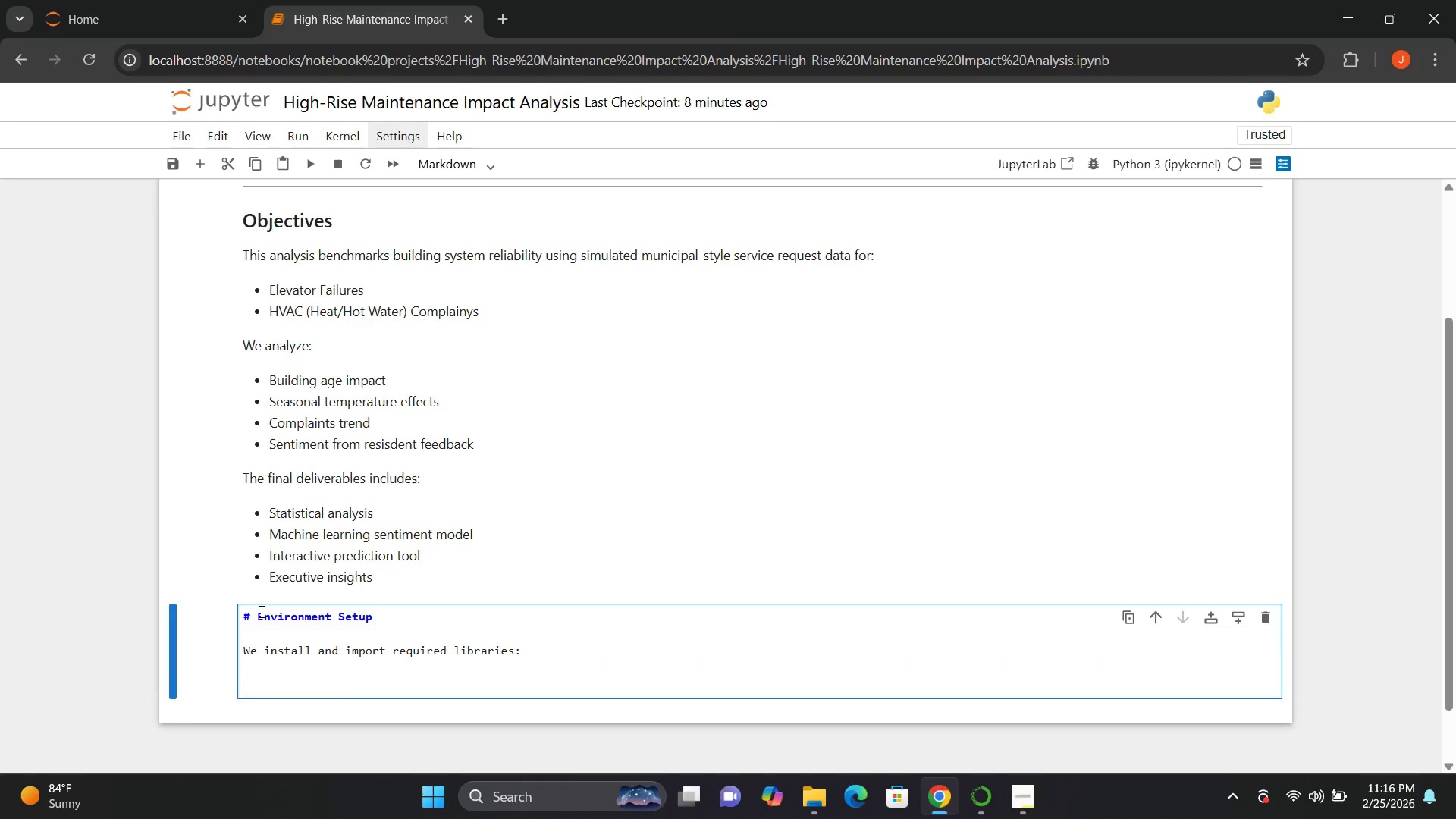 
key(Enter)
 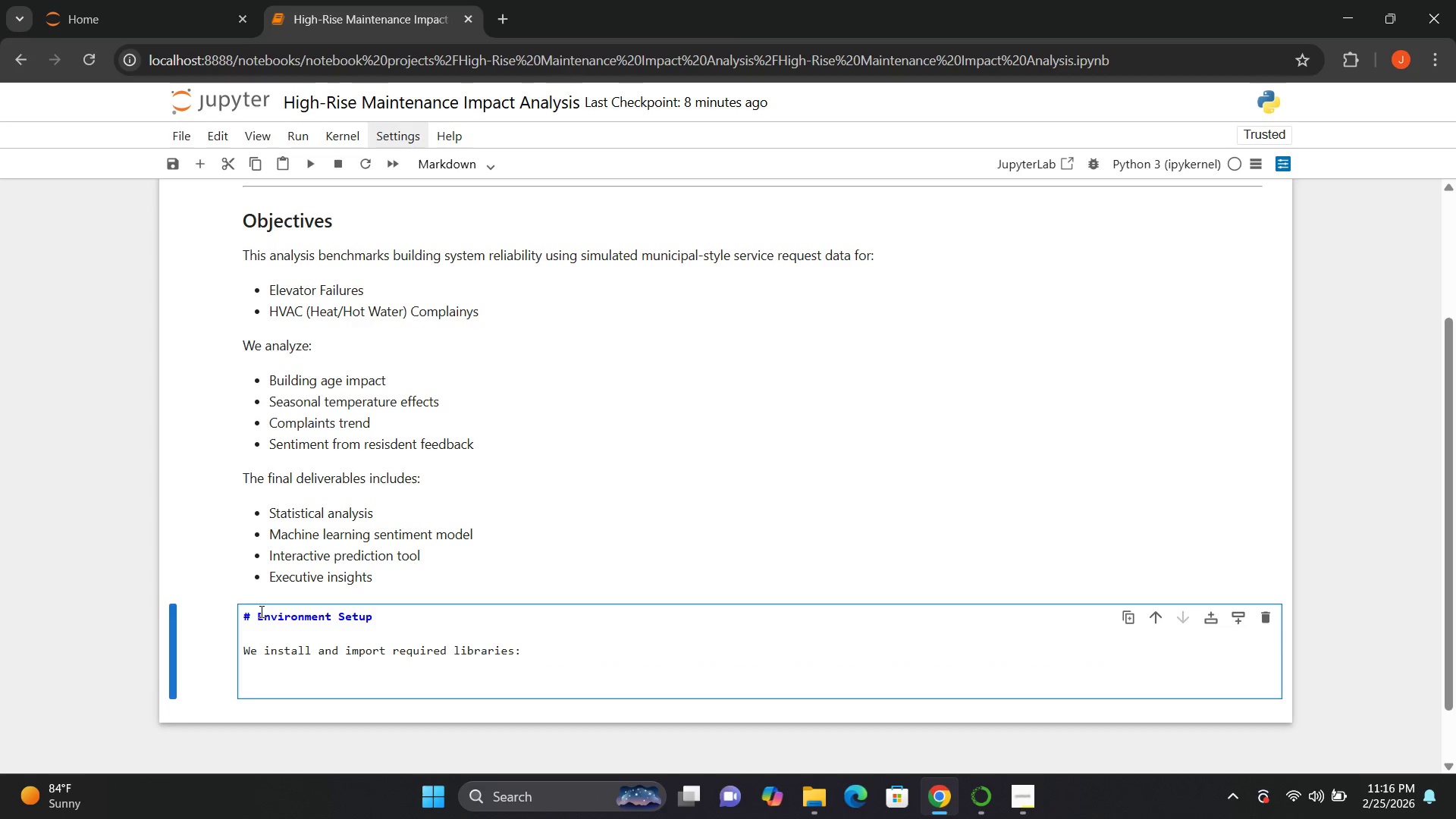 
type(- pandas)
 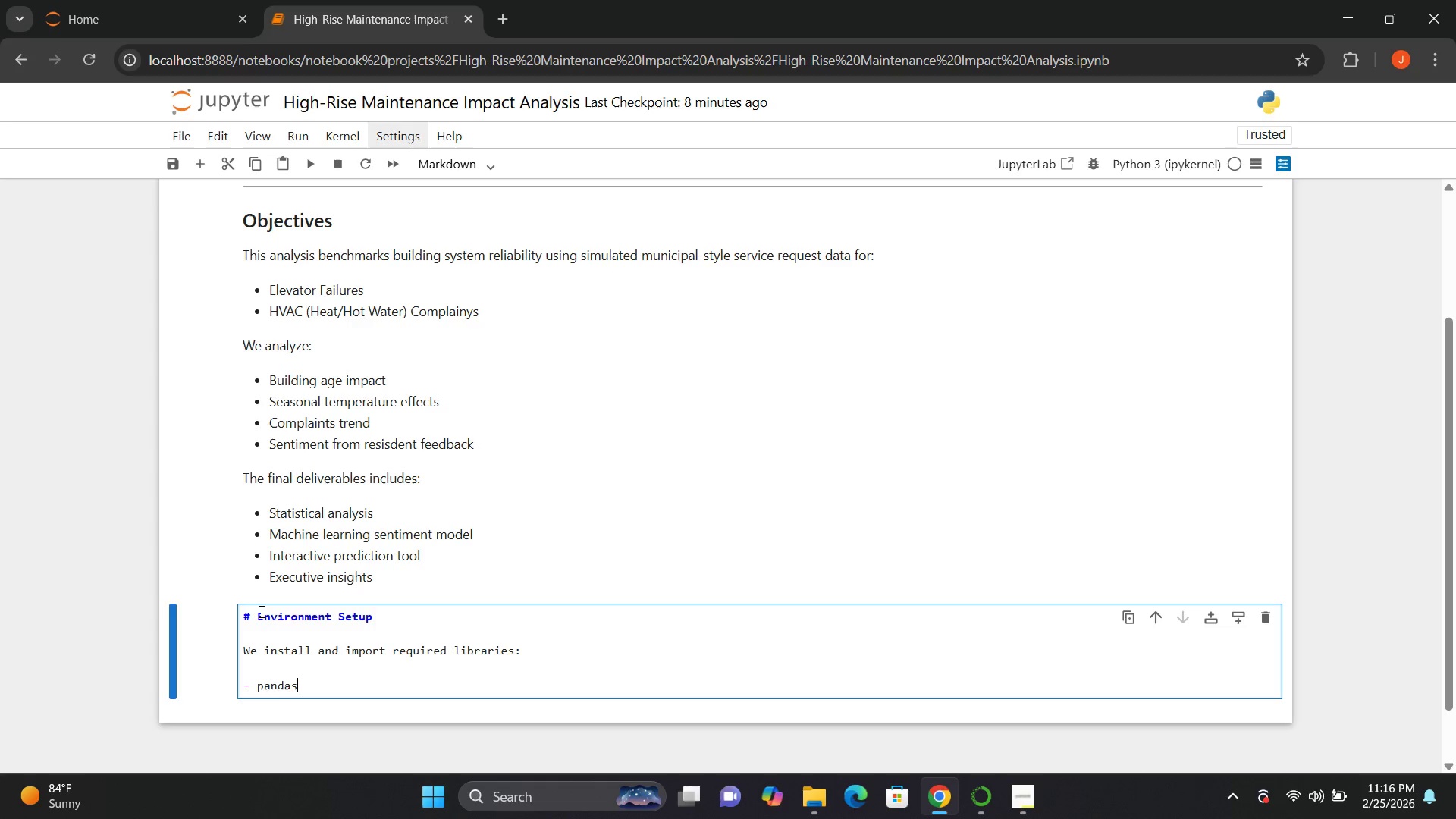 
wait(6.5)
 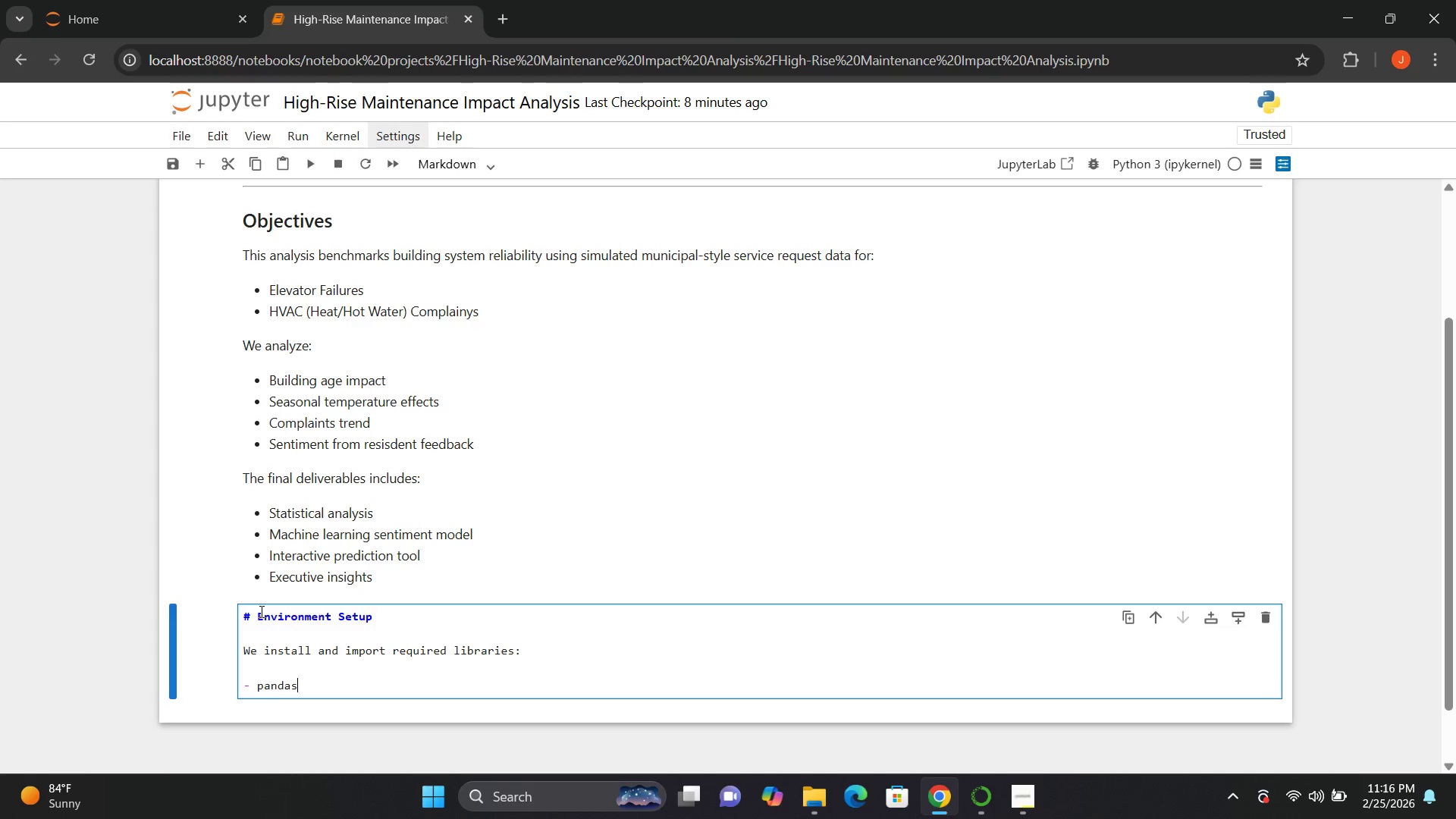 
hold_key(key=Space, duration=0.39)
 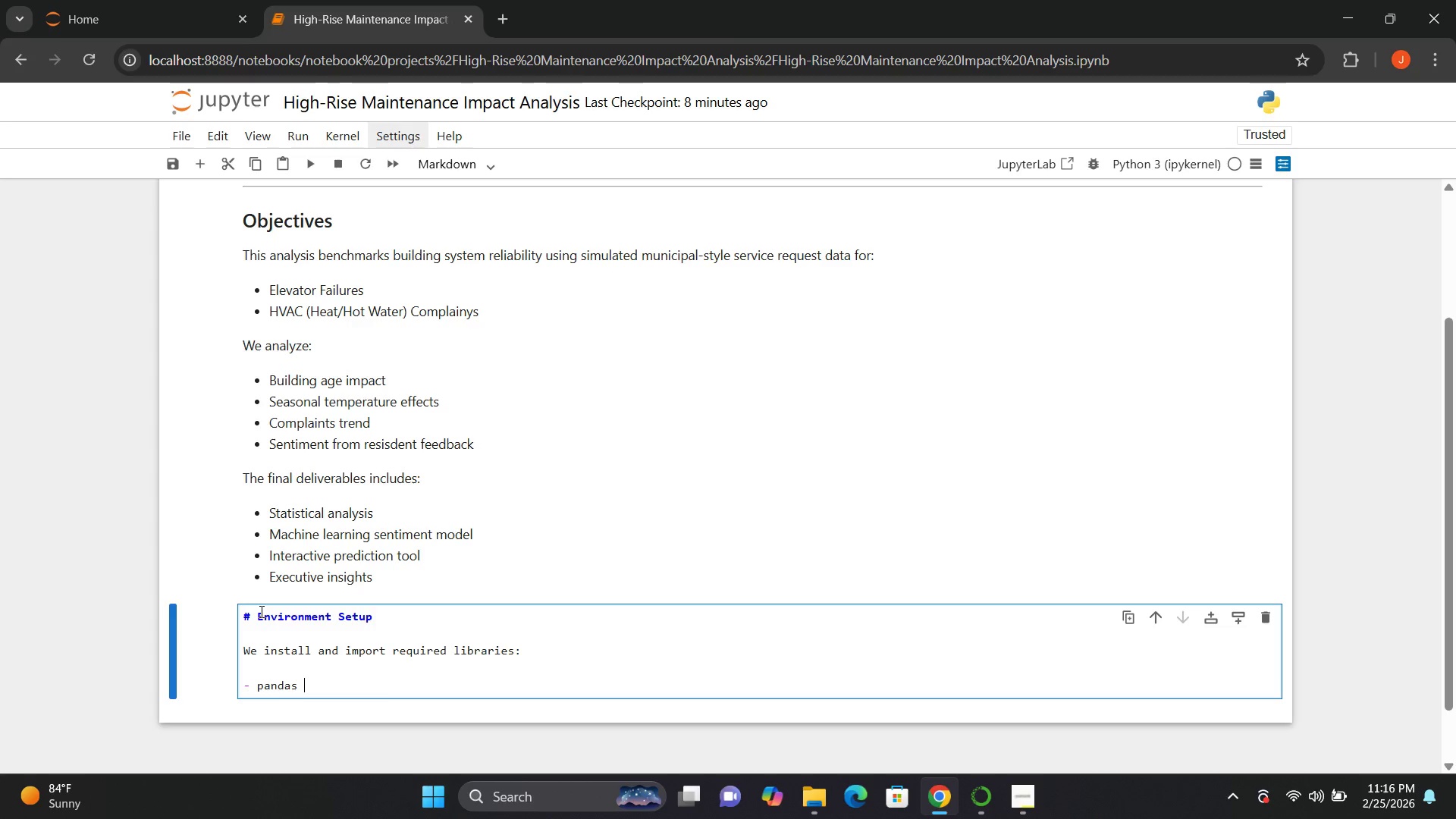 
type(-> data manipulation)
 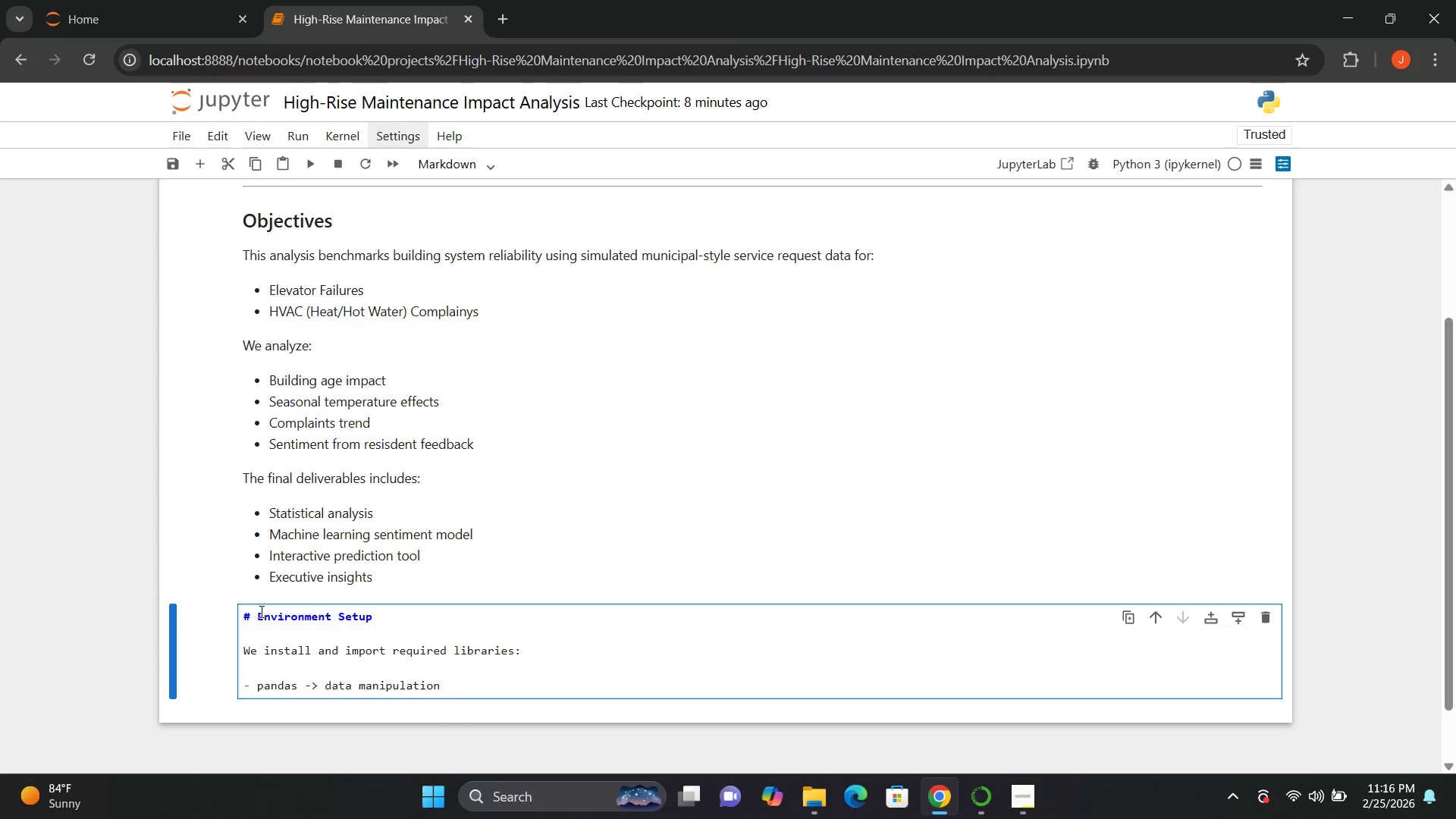 
key(Enter)
 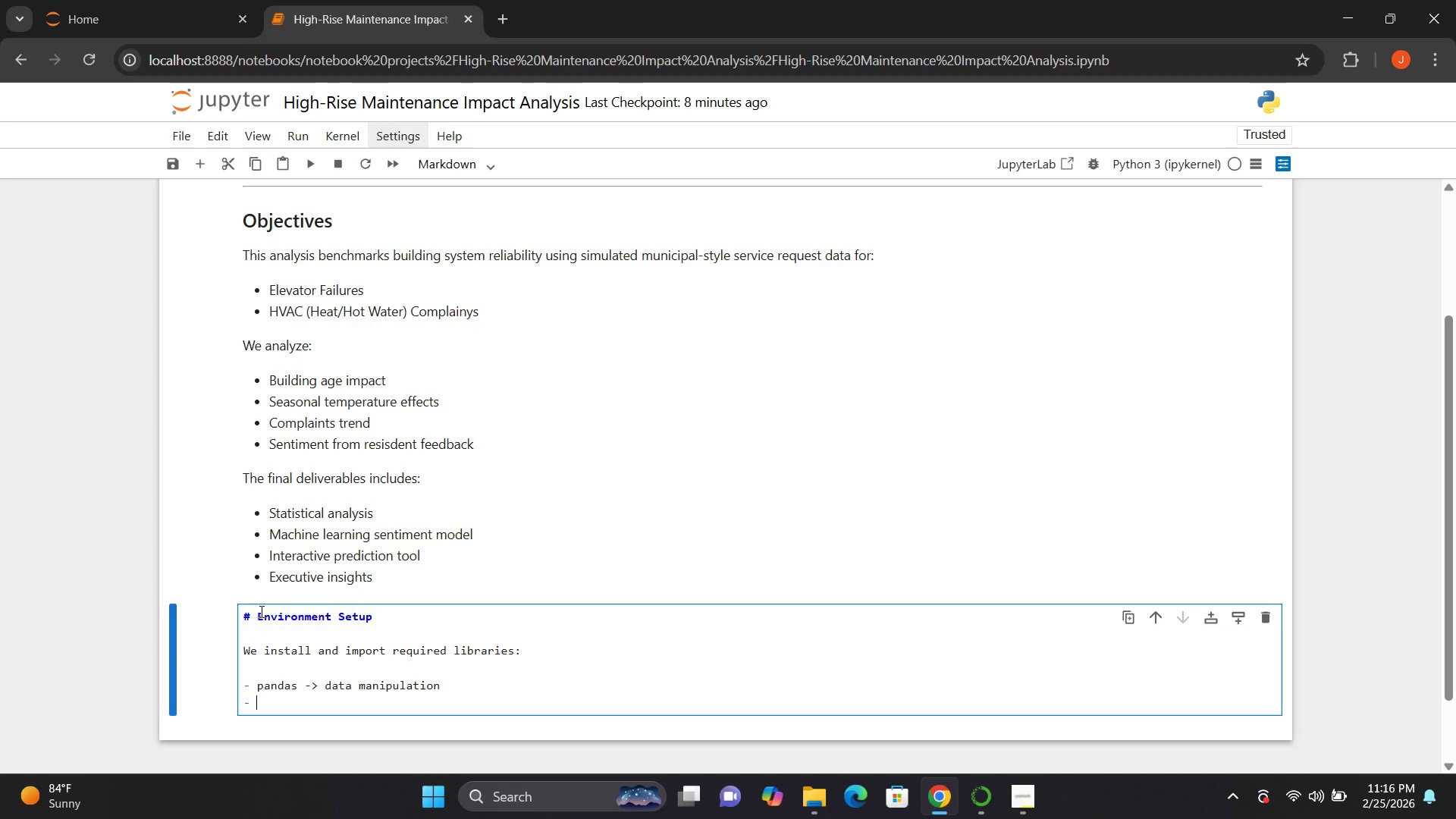 
type(m)
key(Backspace)
type(numpy)
 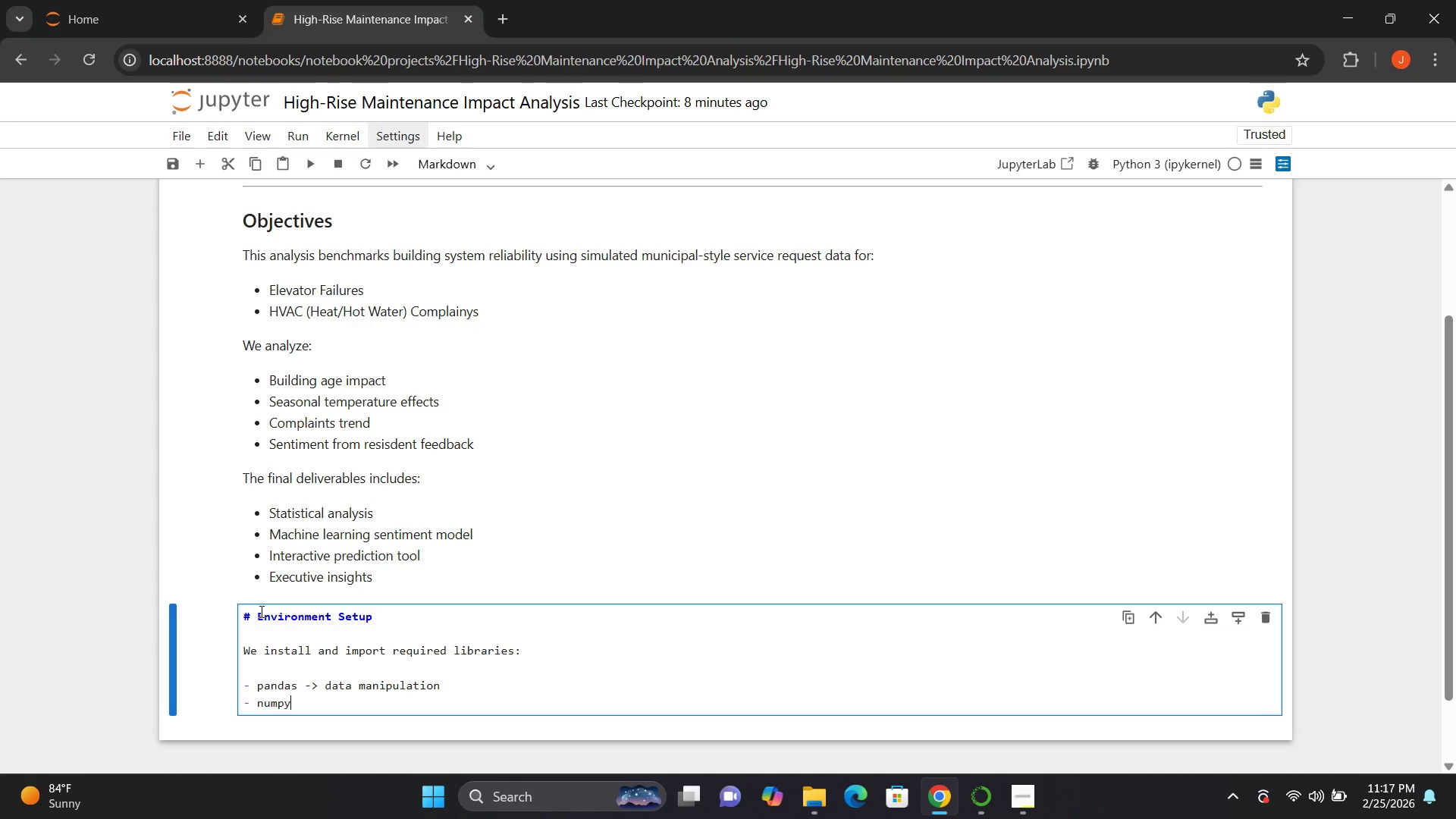 
type( -> numerical opere)
key(Backspace)
type(ations)
 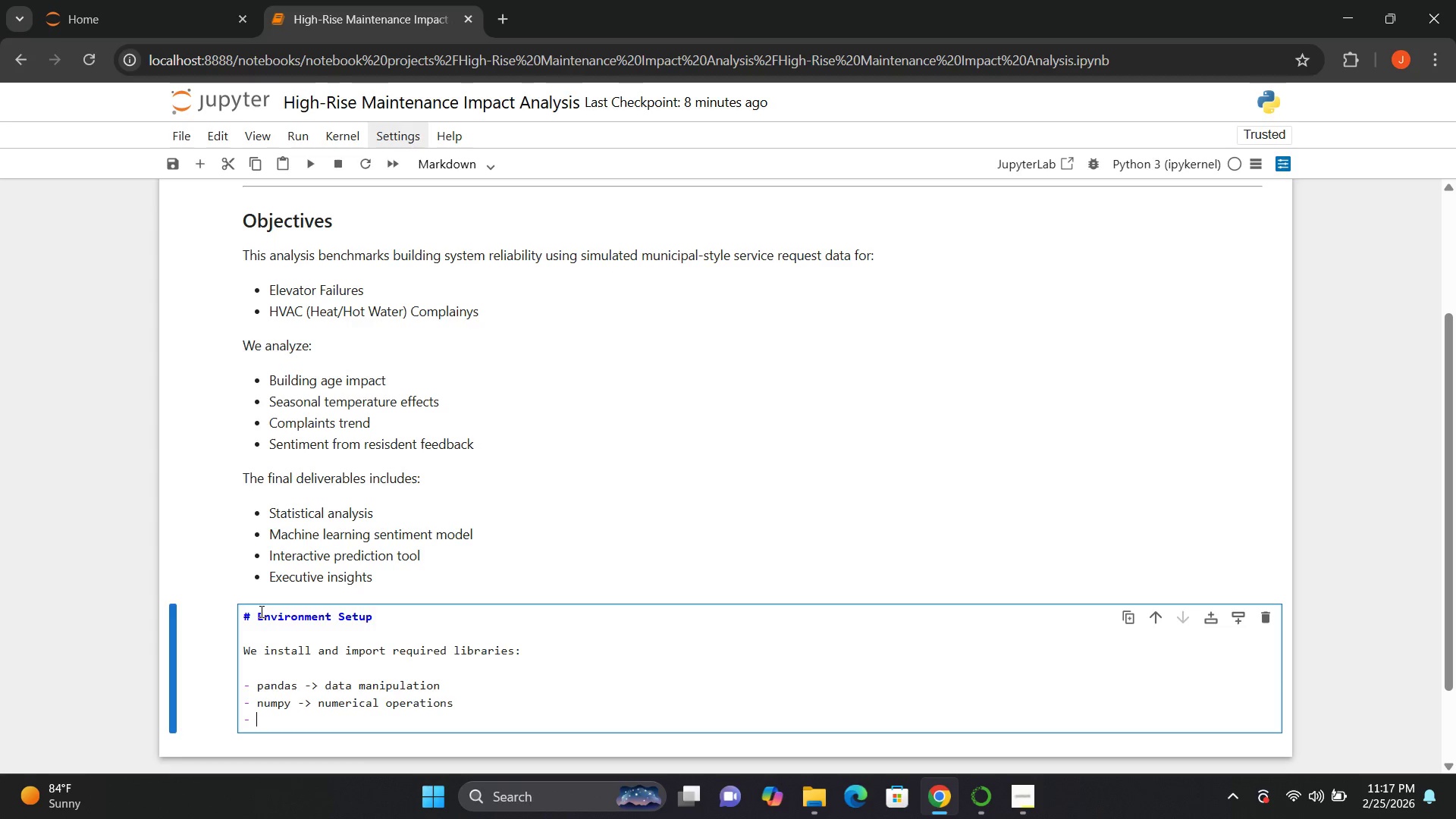 
 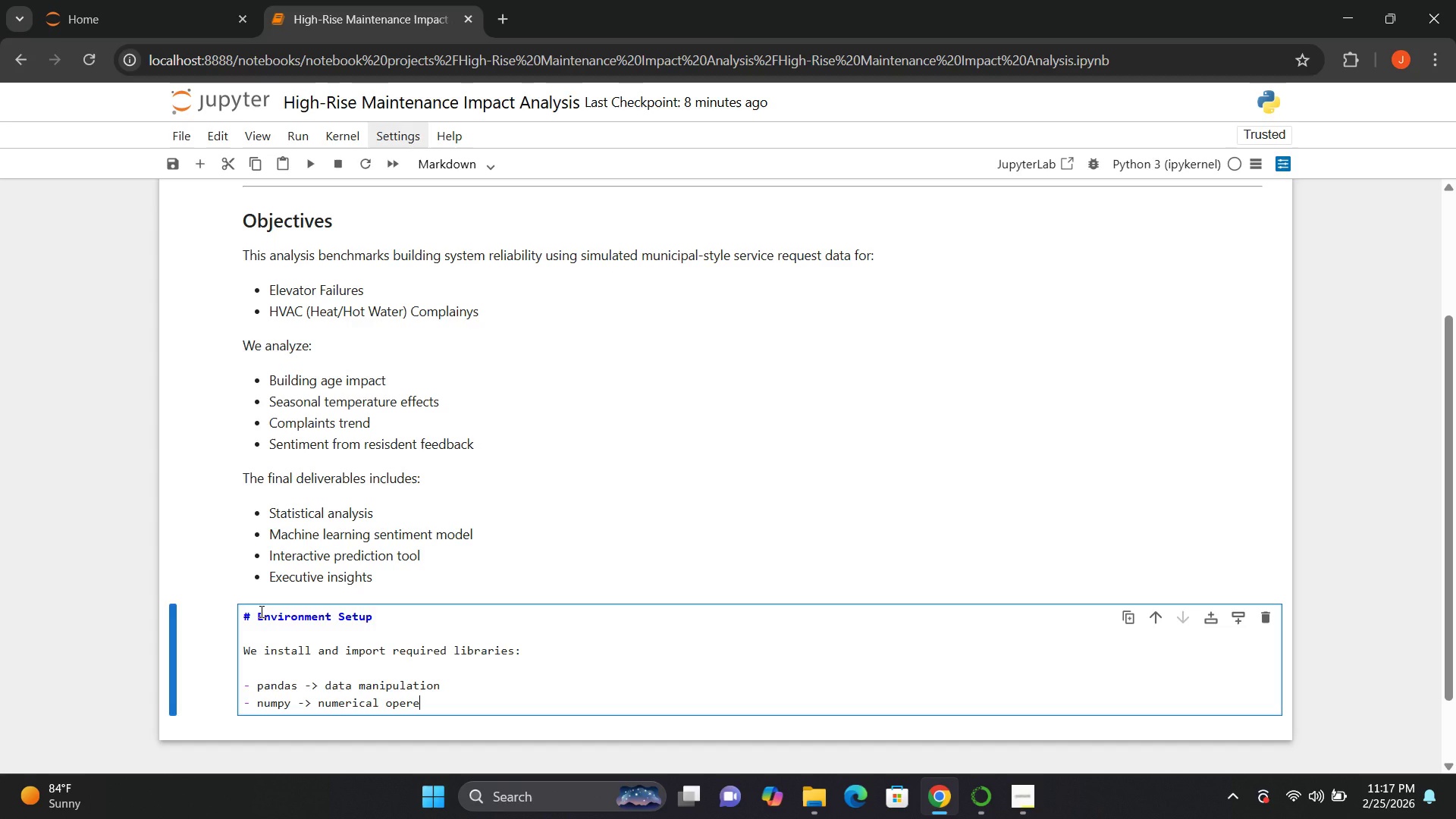 
key(Enter)
 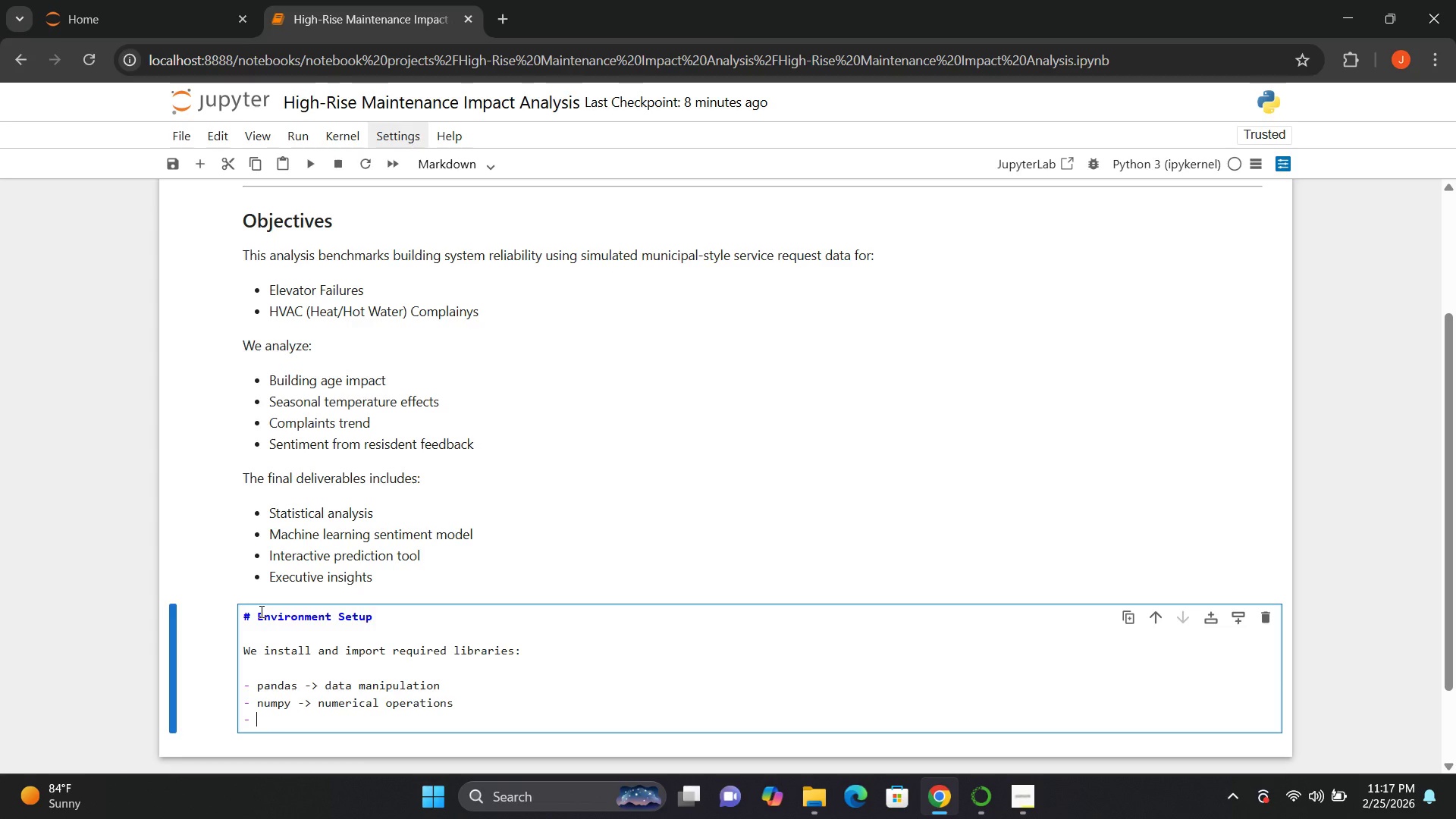 
type(matplotlib / d)
key(Backspace)
type(seaborn -> visualization)
 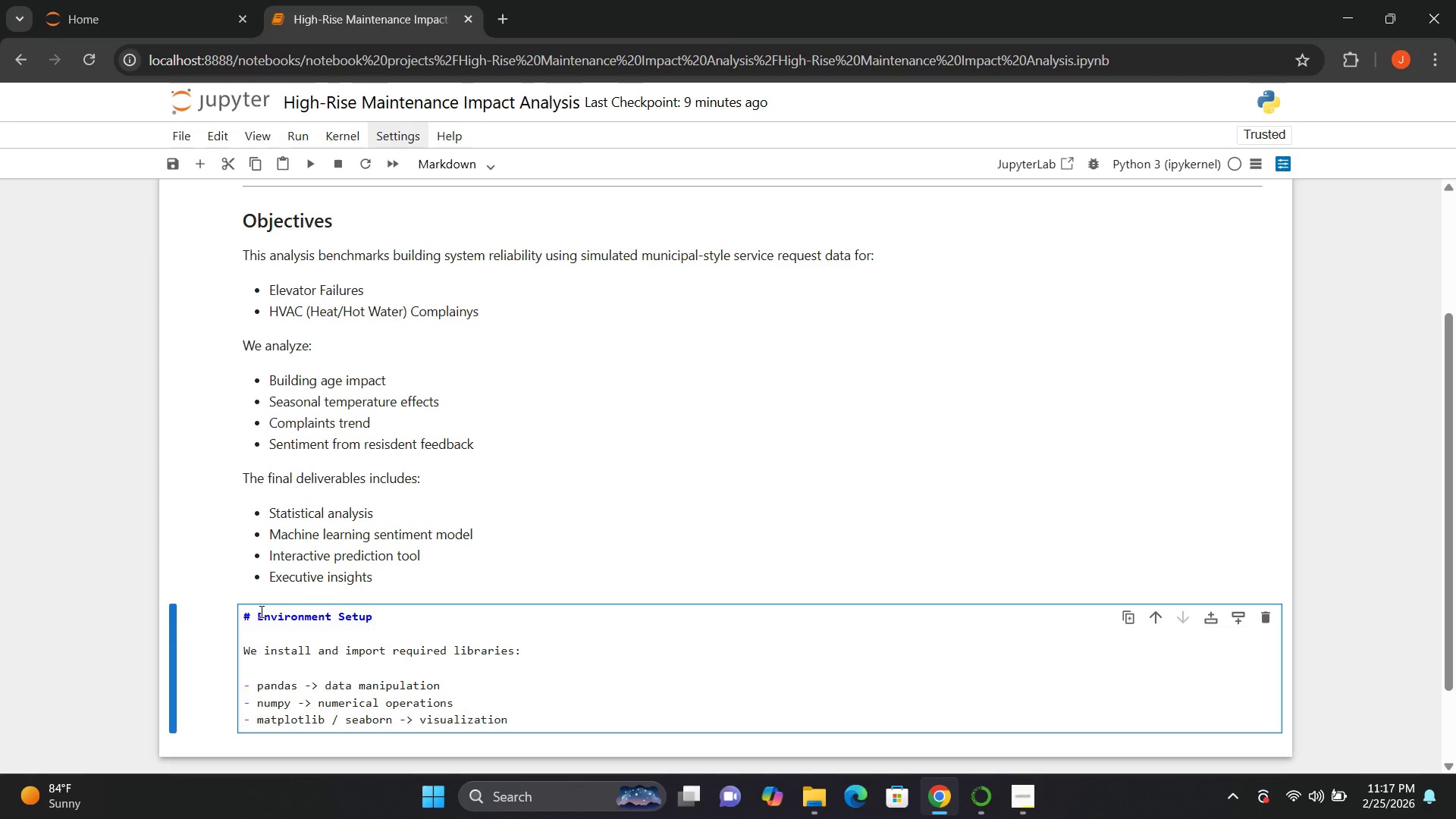 
key(Enter)
 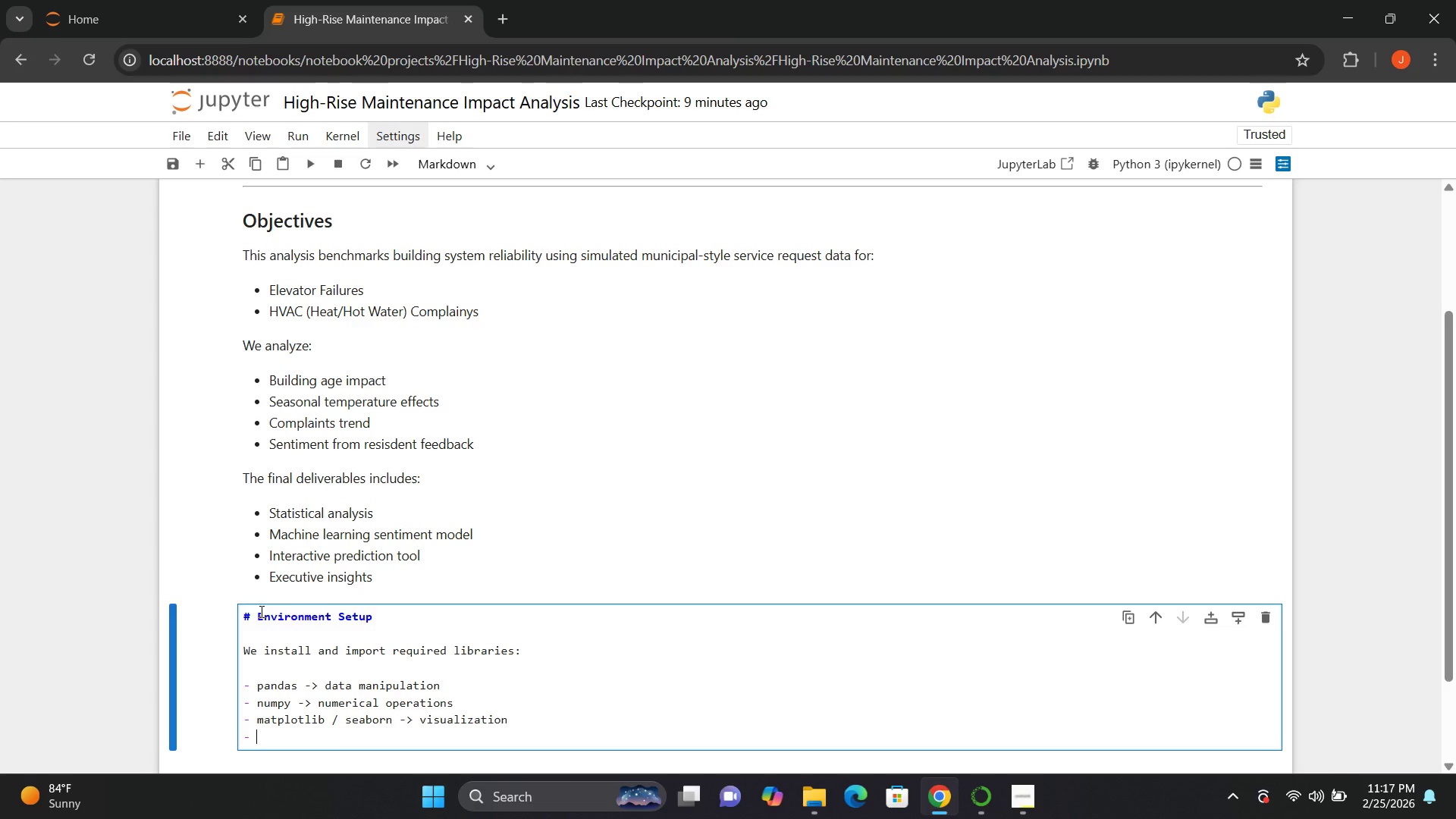 
type(sklearn -> machine learning)
 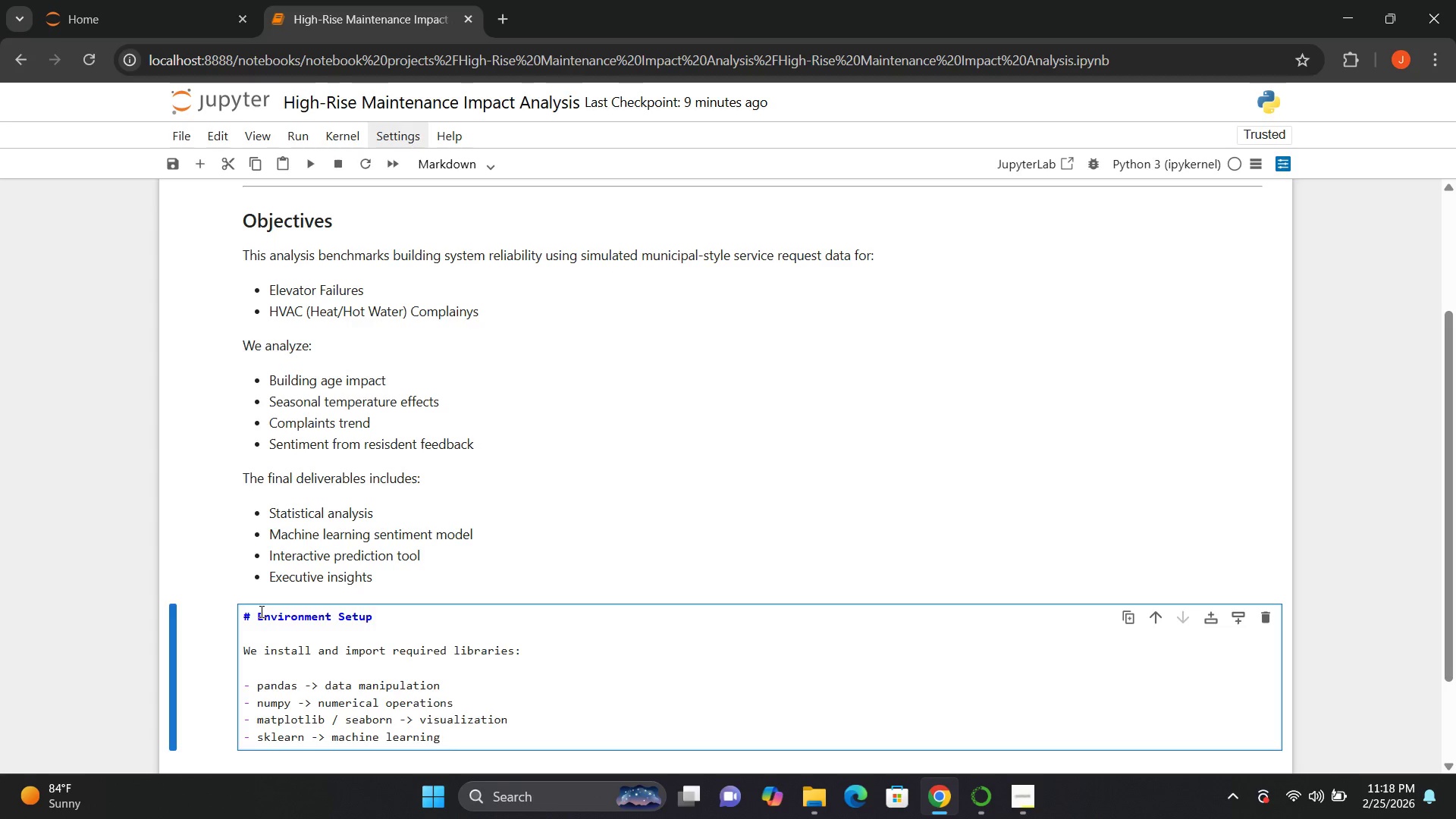 
key(Enter)
 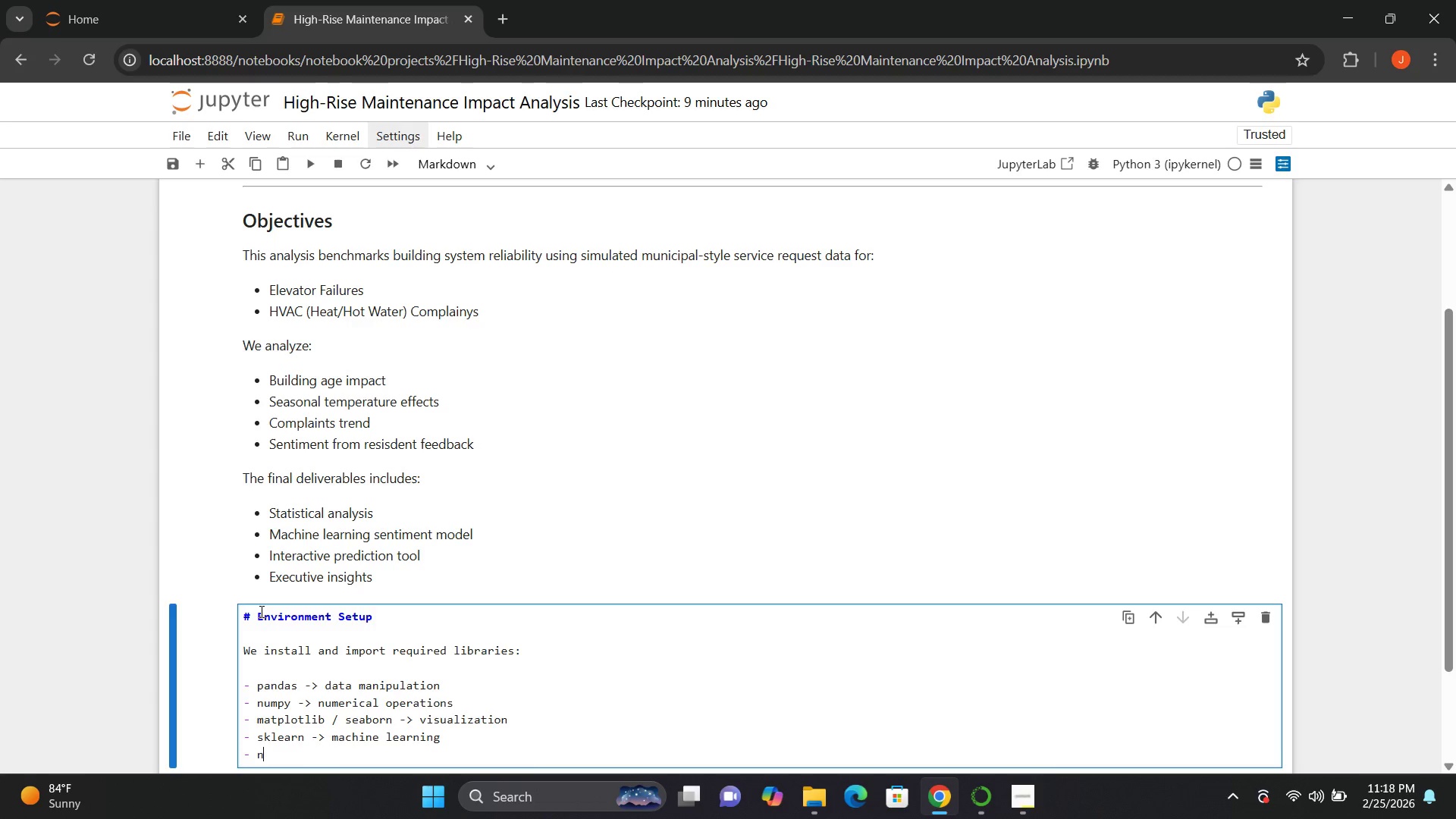 
type(nltk ->NLPpreprocessing)
 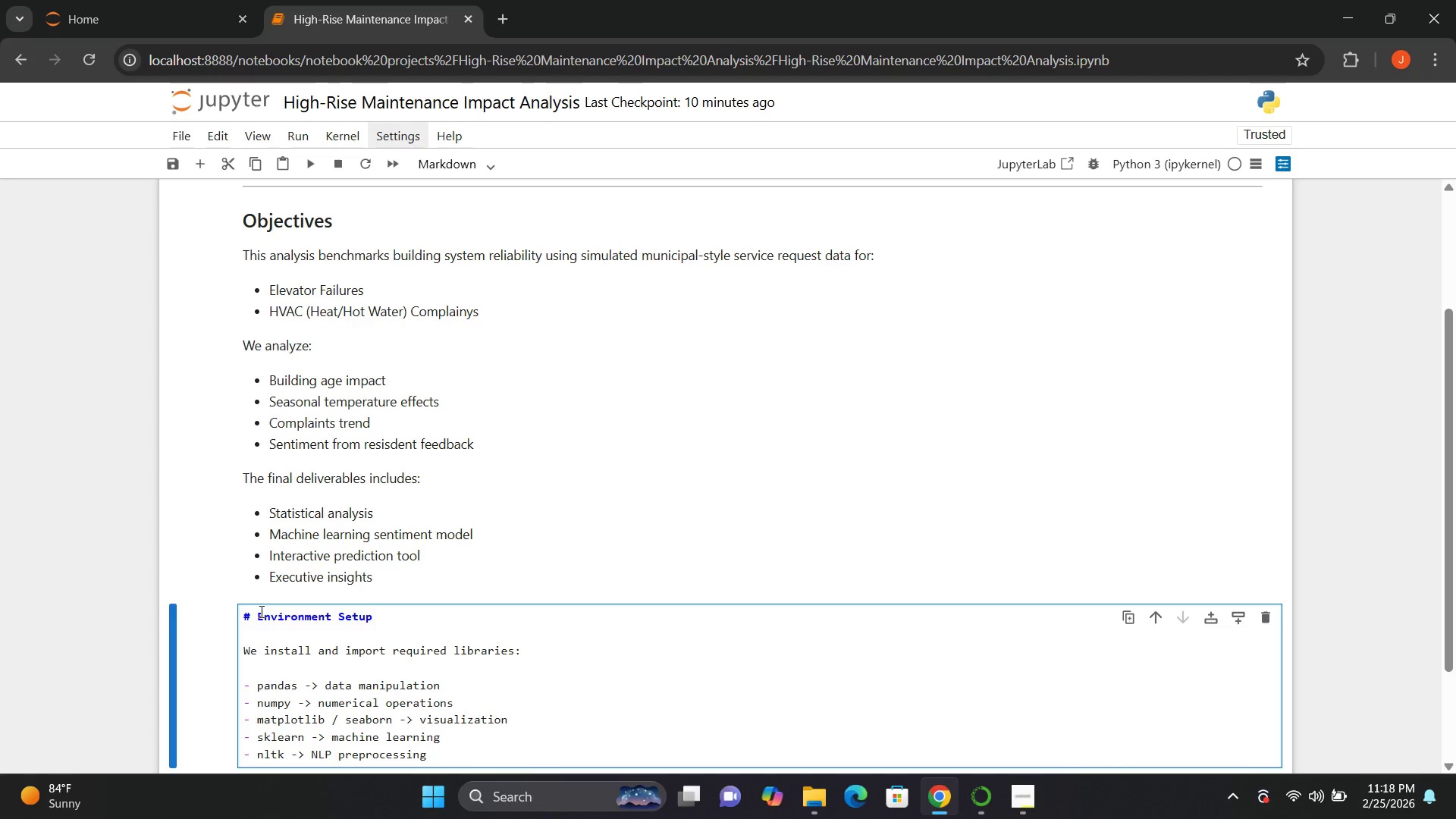 
key(Enter)
 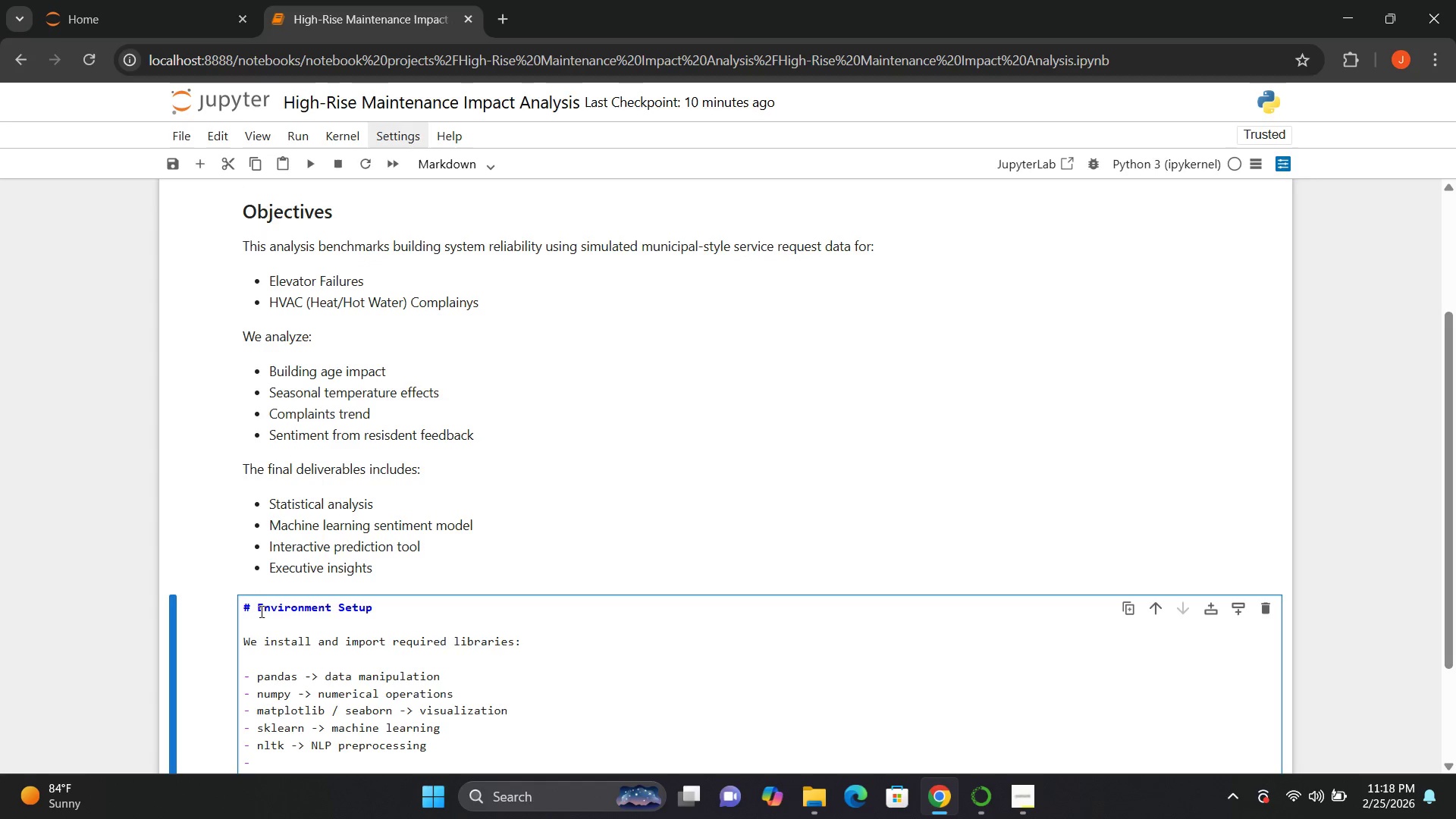 
type(wordcloud -> text visulaization)
 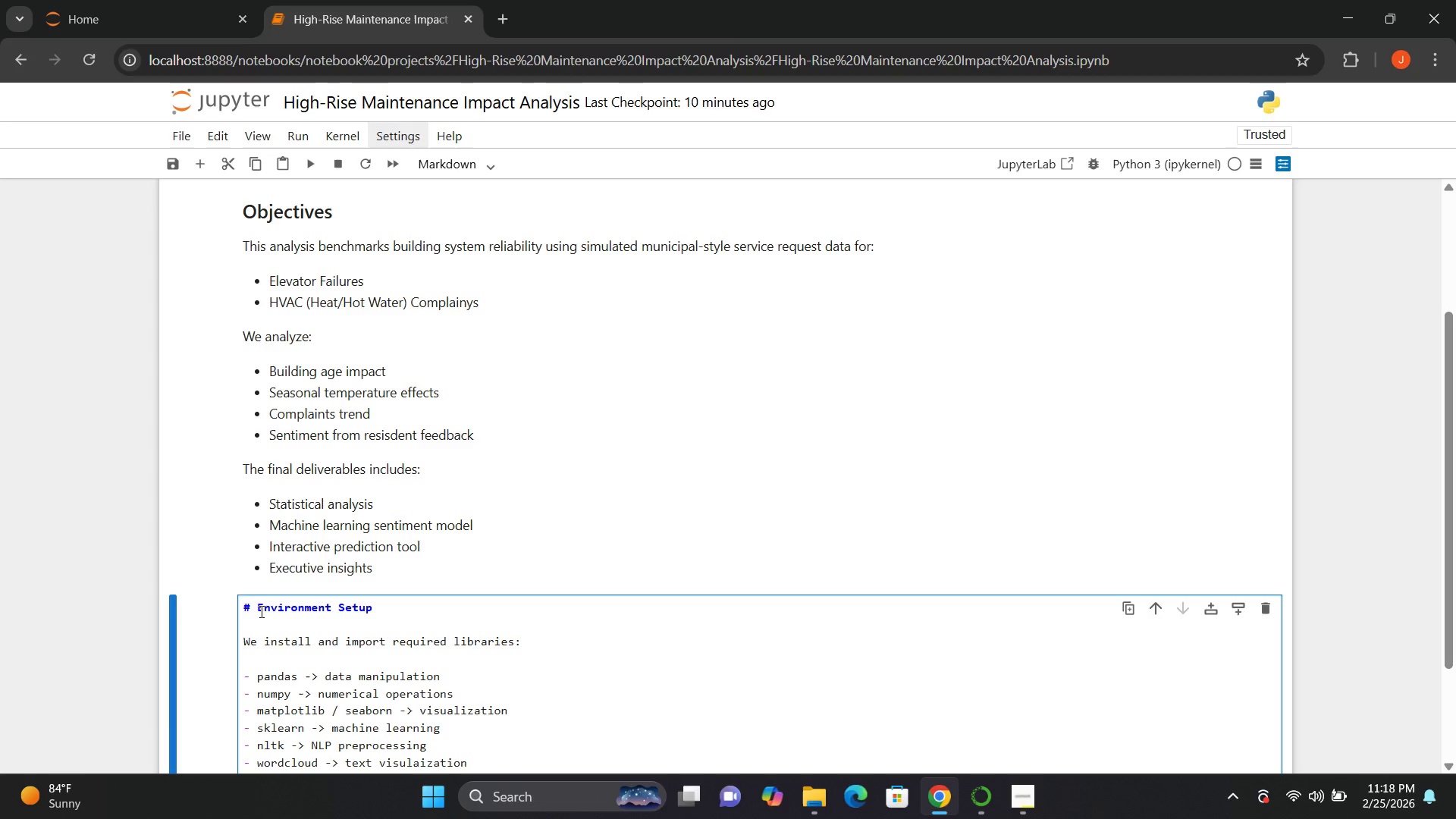 
key(ArrowLeft)
 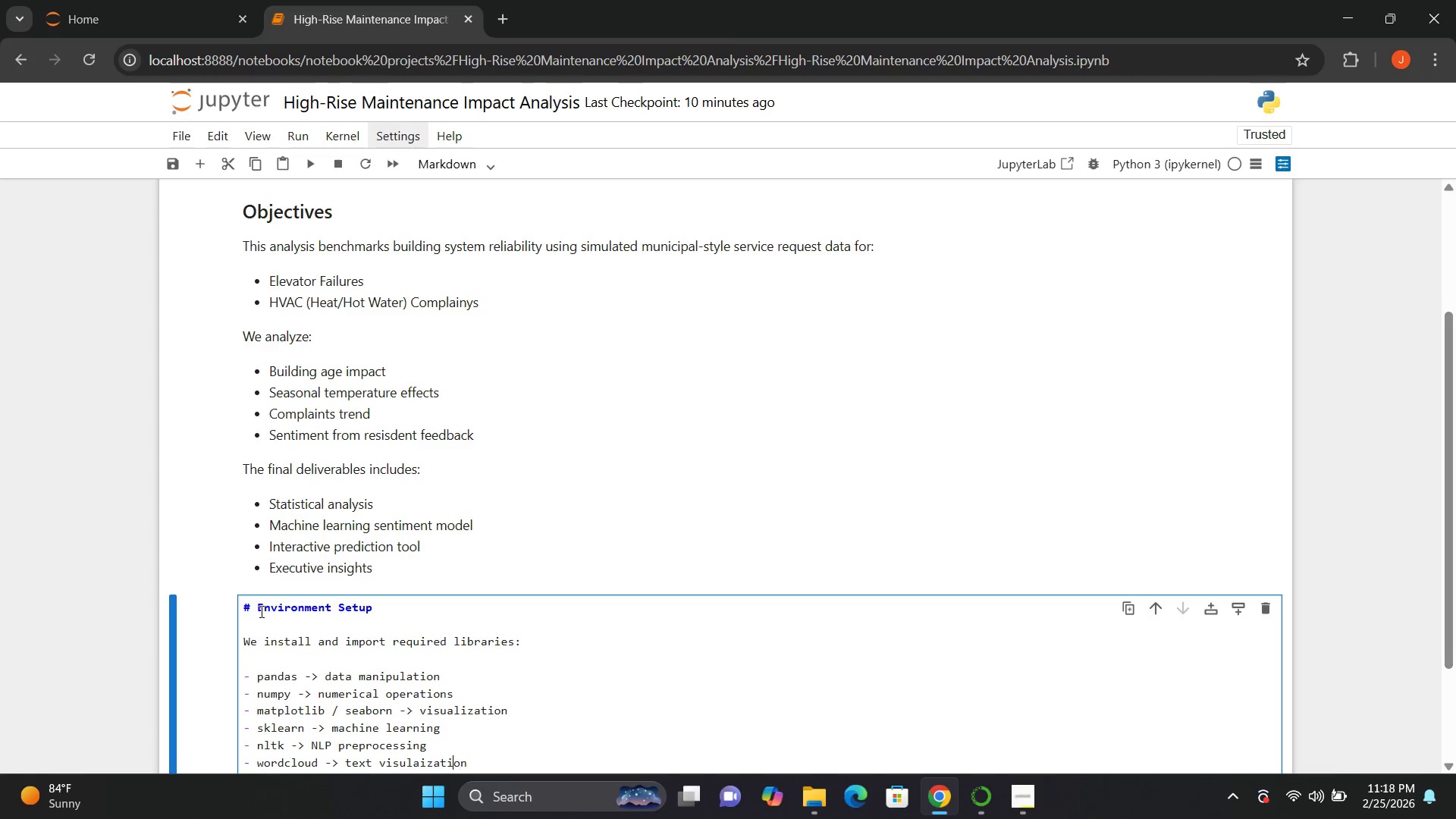 
key(ArrowLeft)
 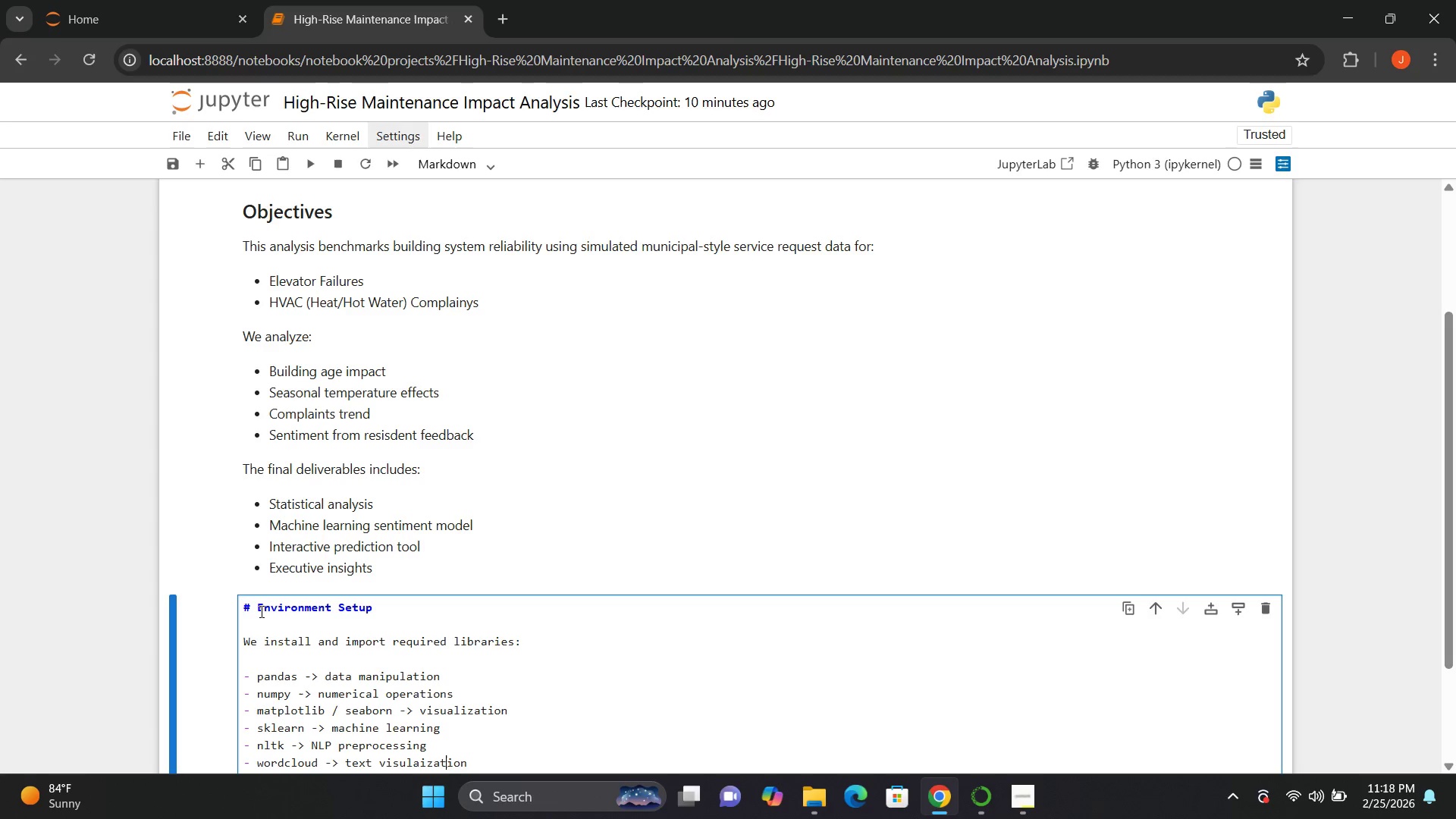 
key(ArrowLeft)
 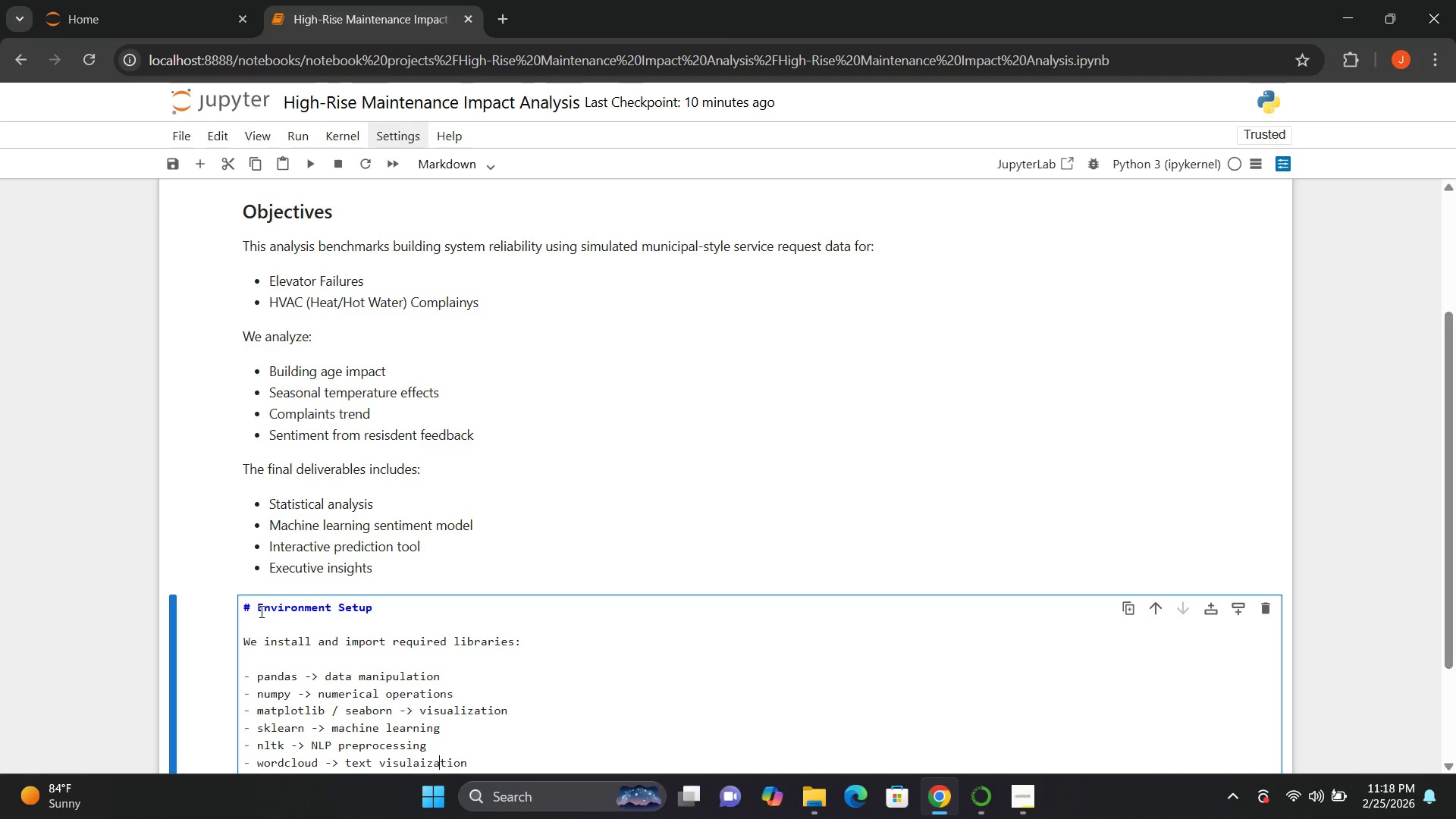 
key(ArrowLeft)
 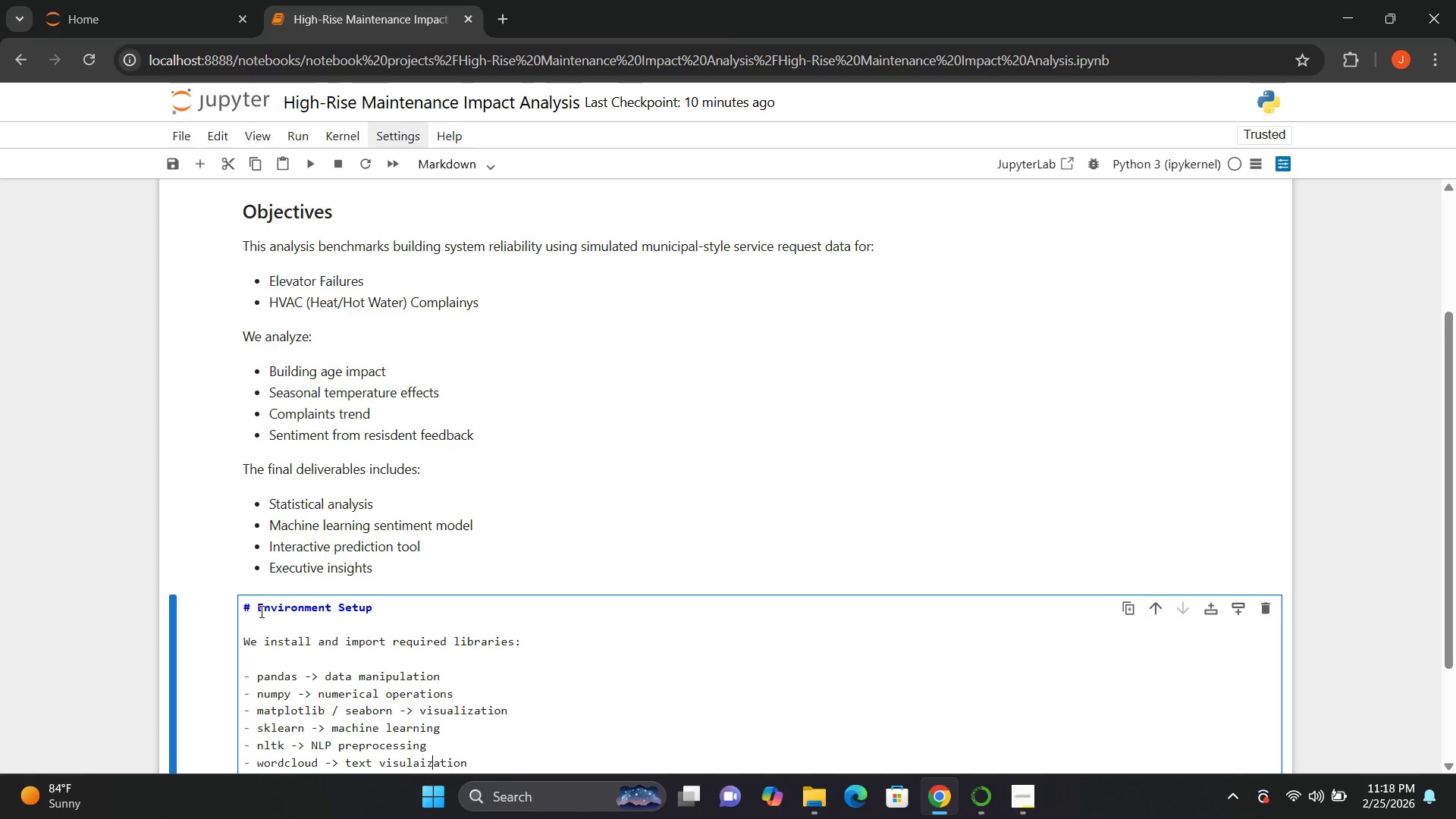 
key(ArrowLeft)
 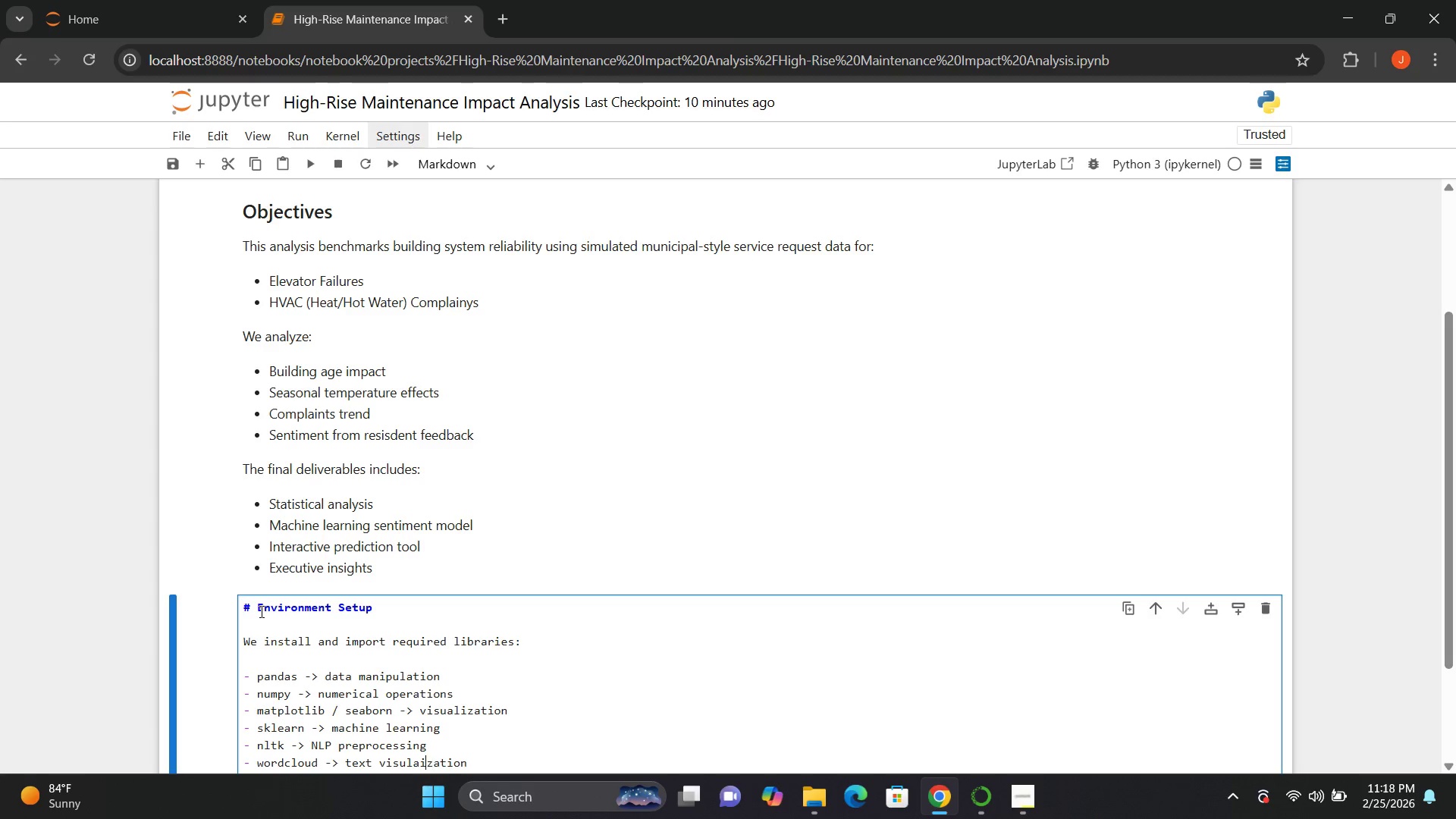 
key(ArrowLeft)
 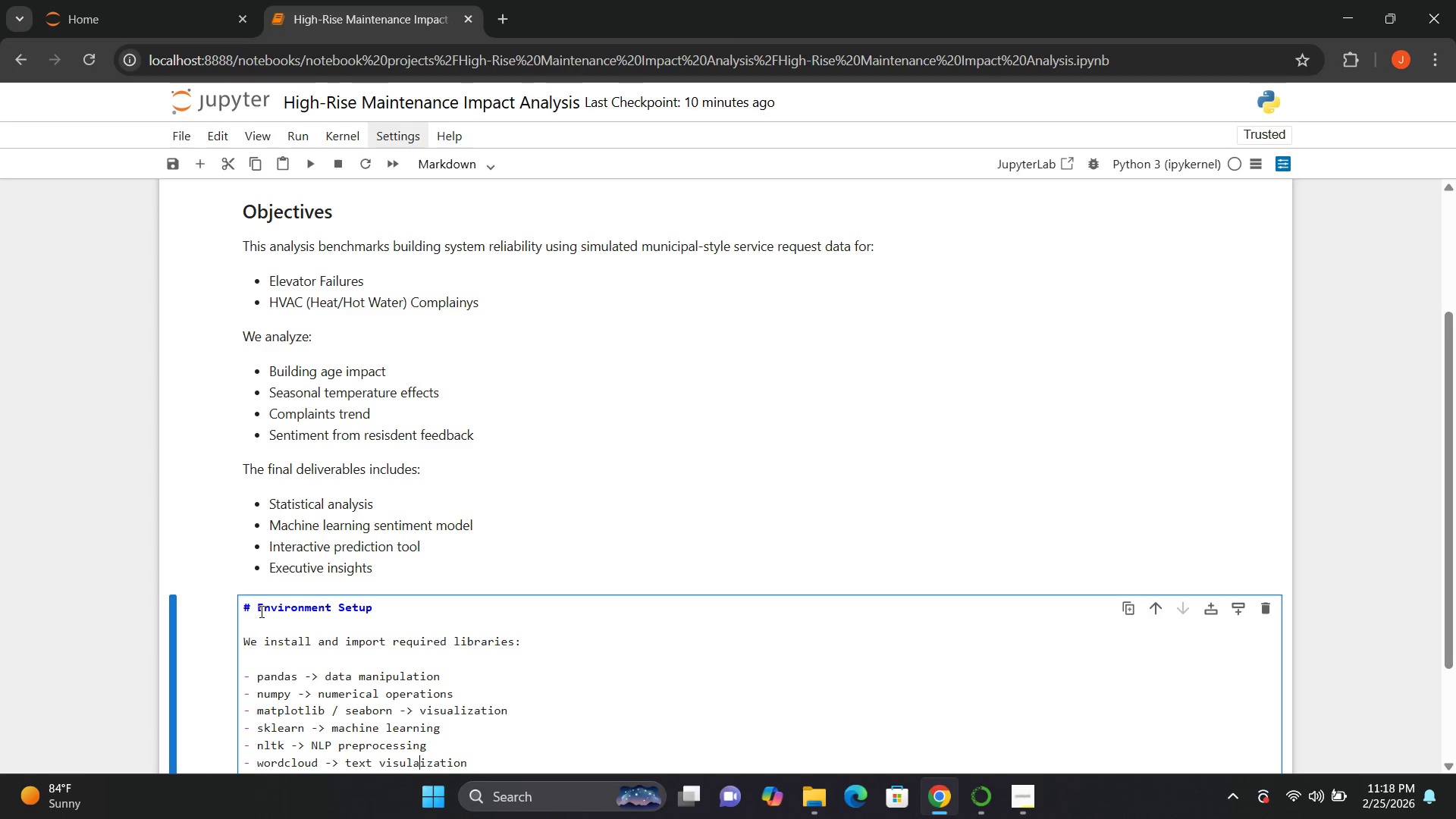 
key(ArrowLeft)
 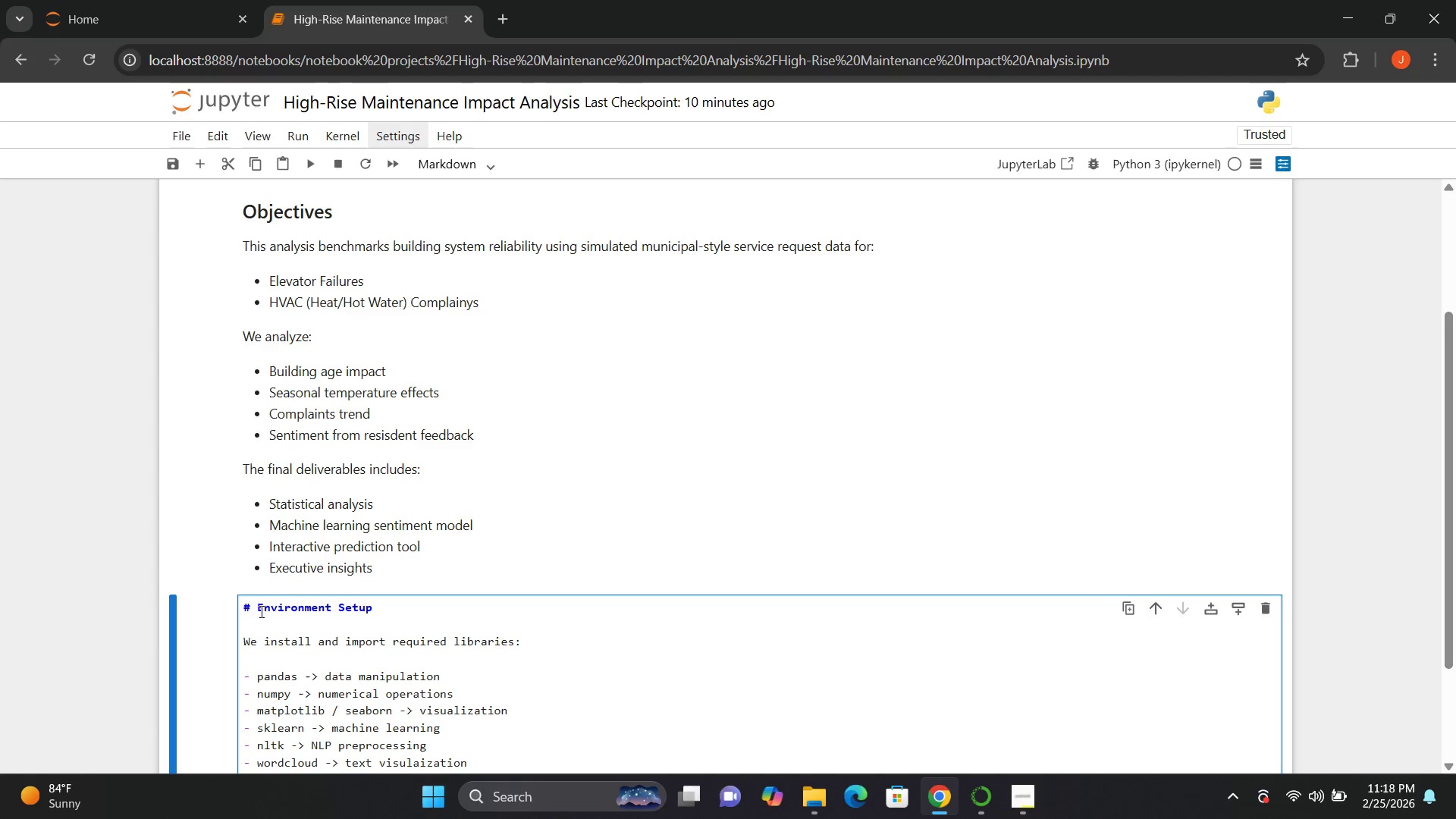 
key(Backspace)
 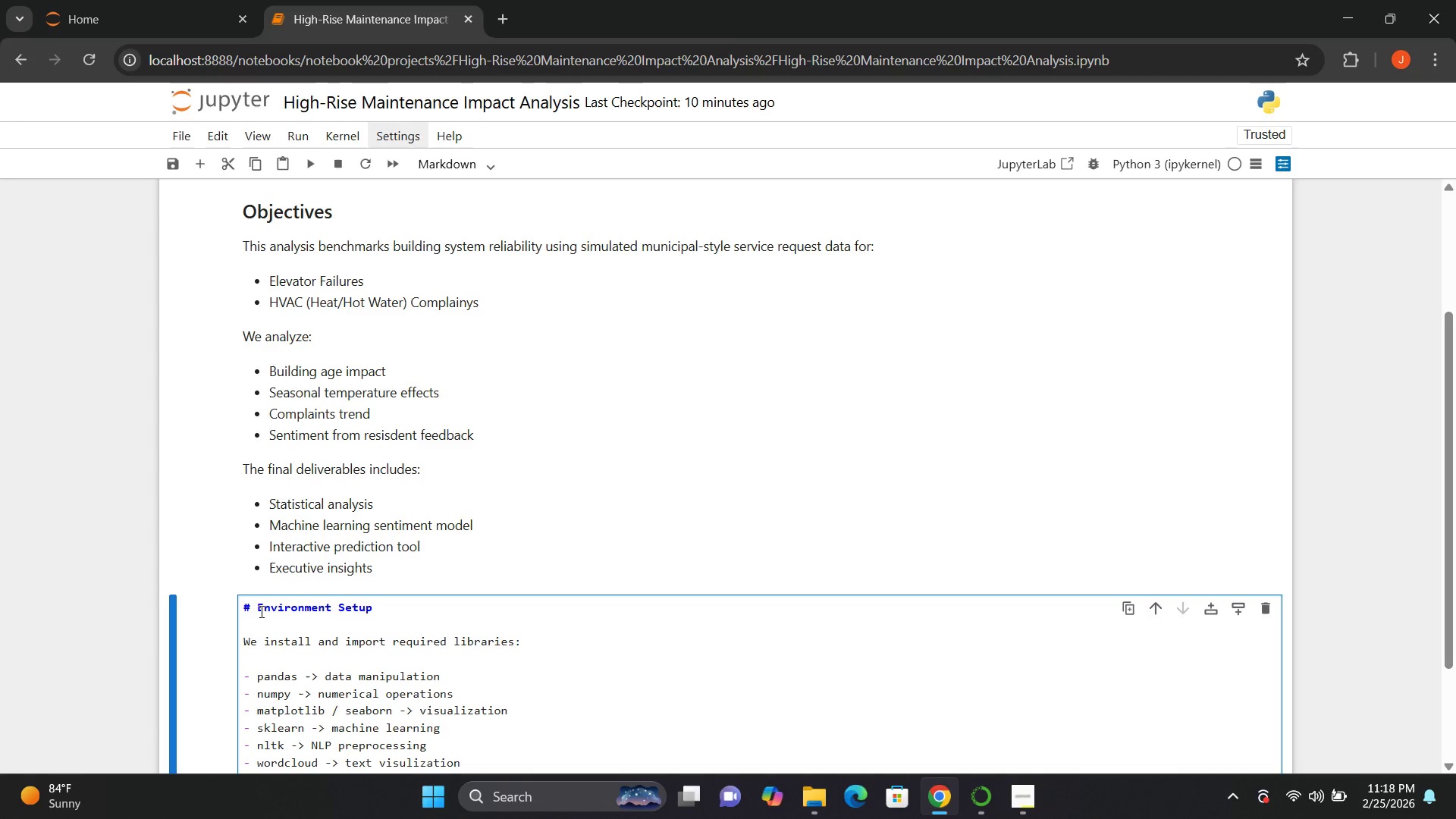 
key(ArrowRight)
 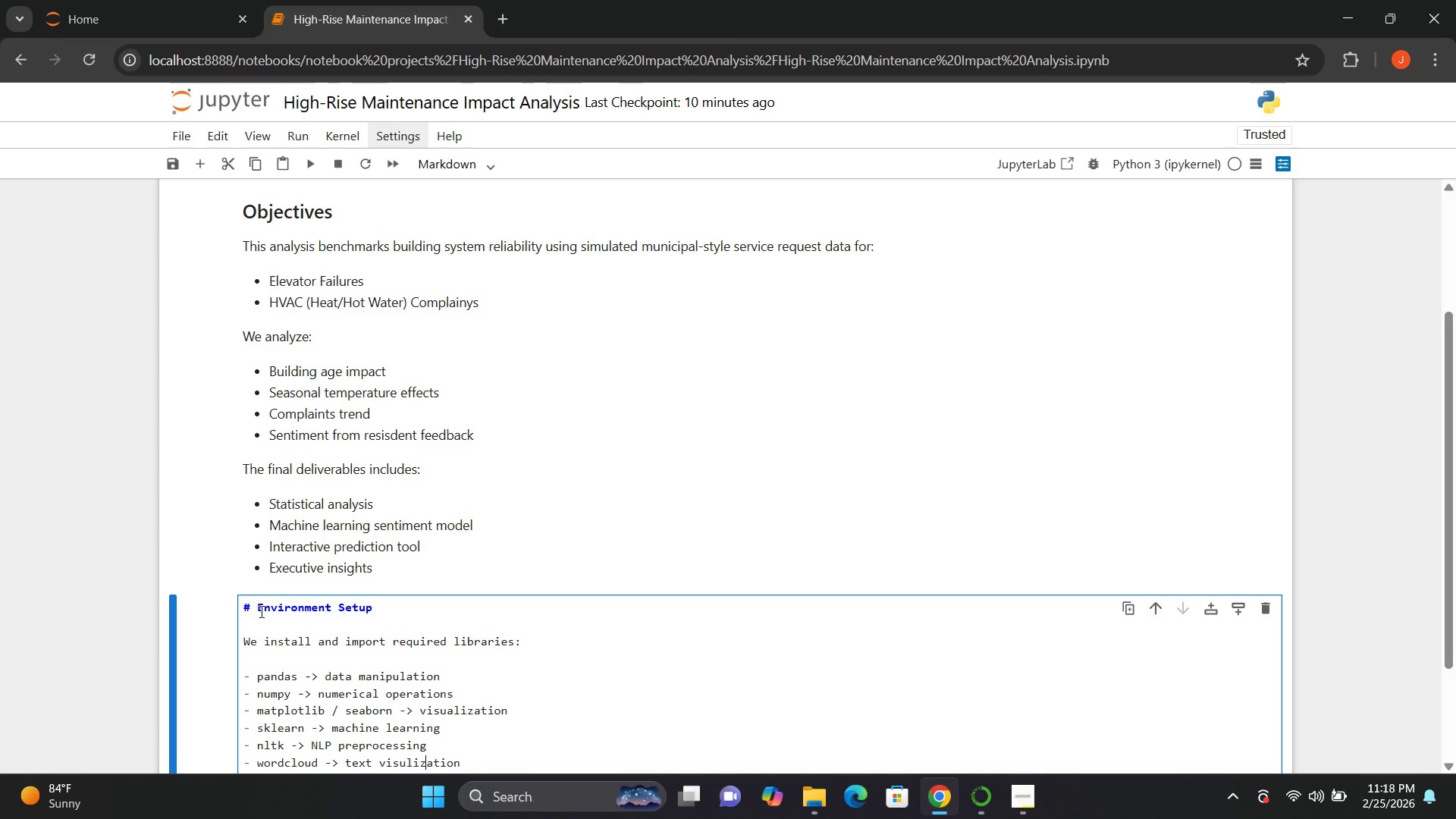 
key(ArrowRight)
 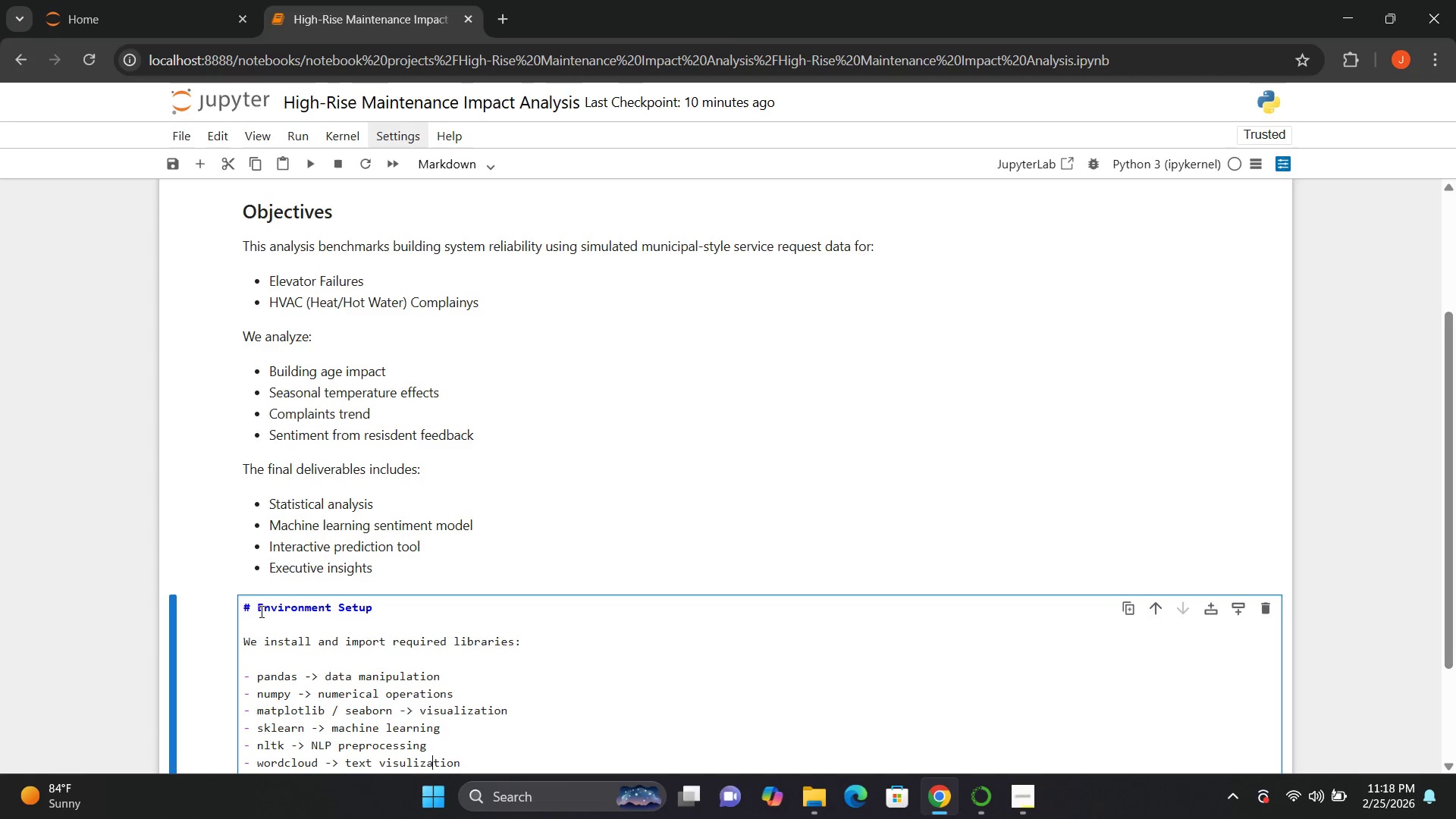 
key(ArrowRight)
 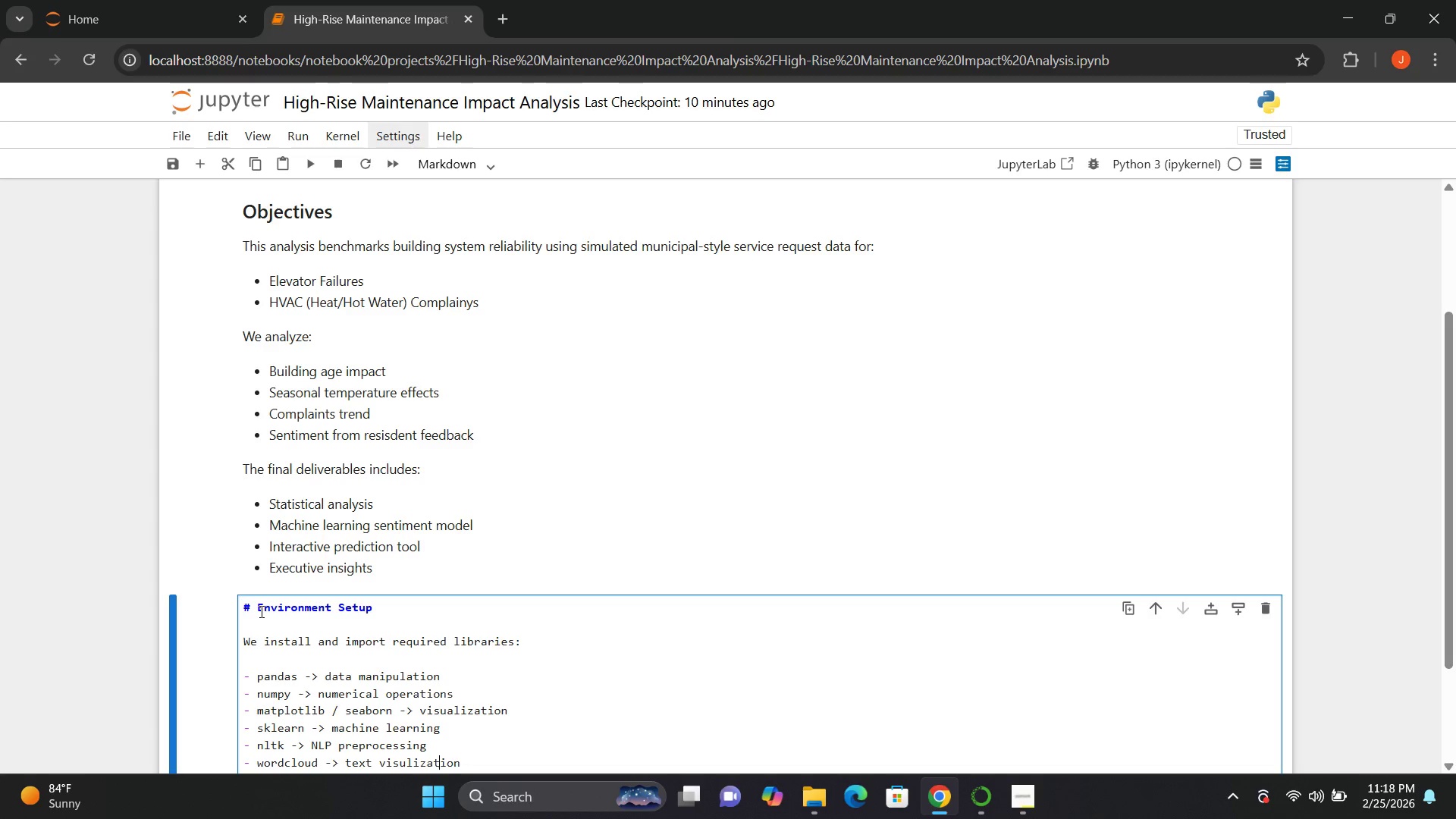 
key(ArrowRight)
 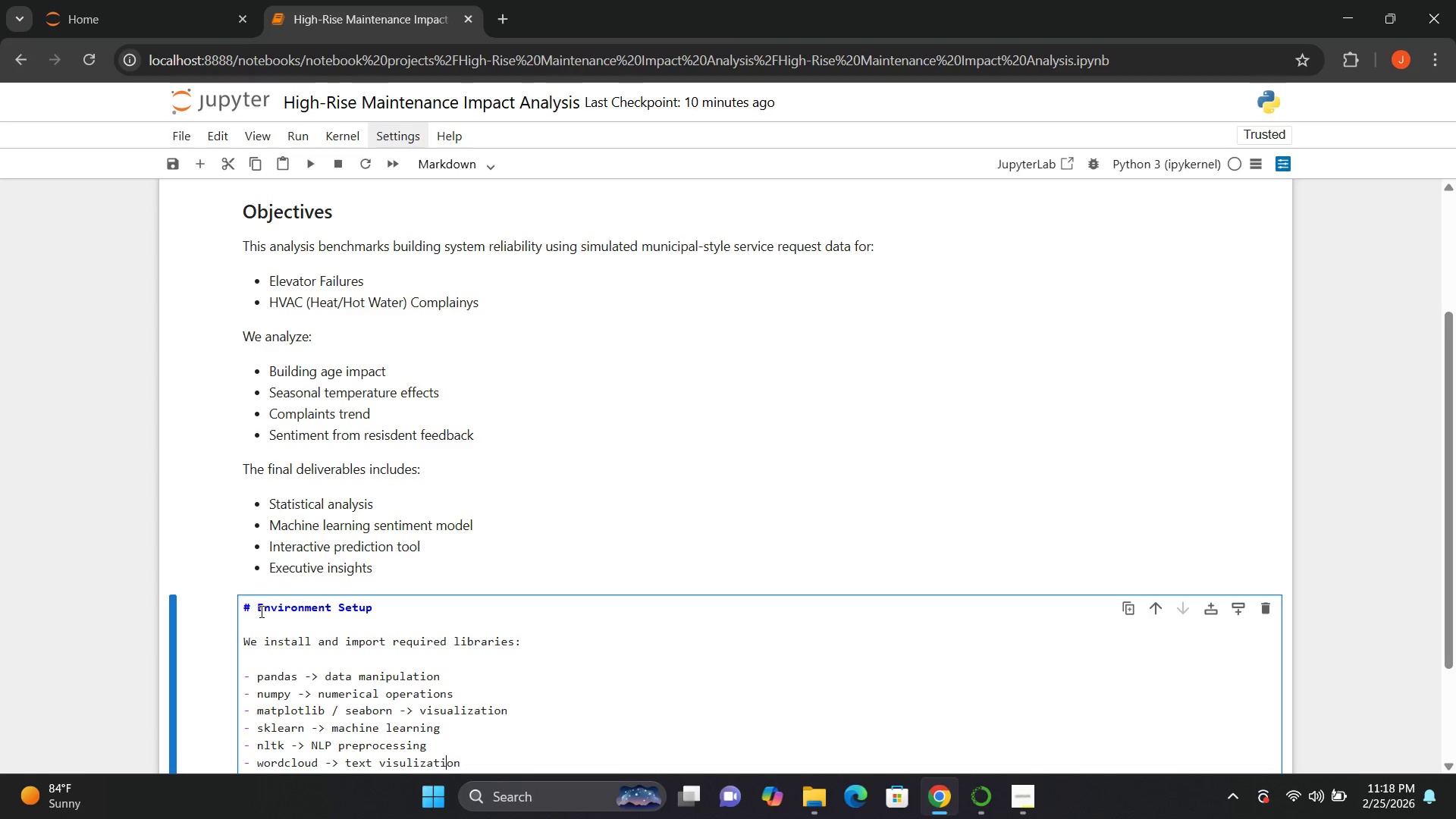 
key(ArrowRight)
 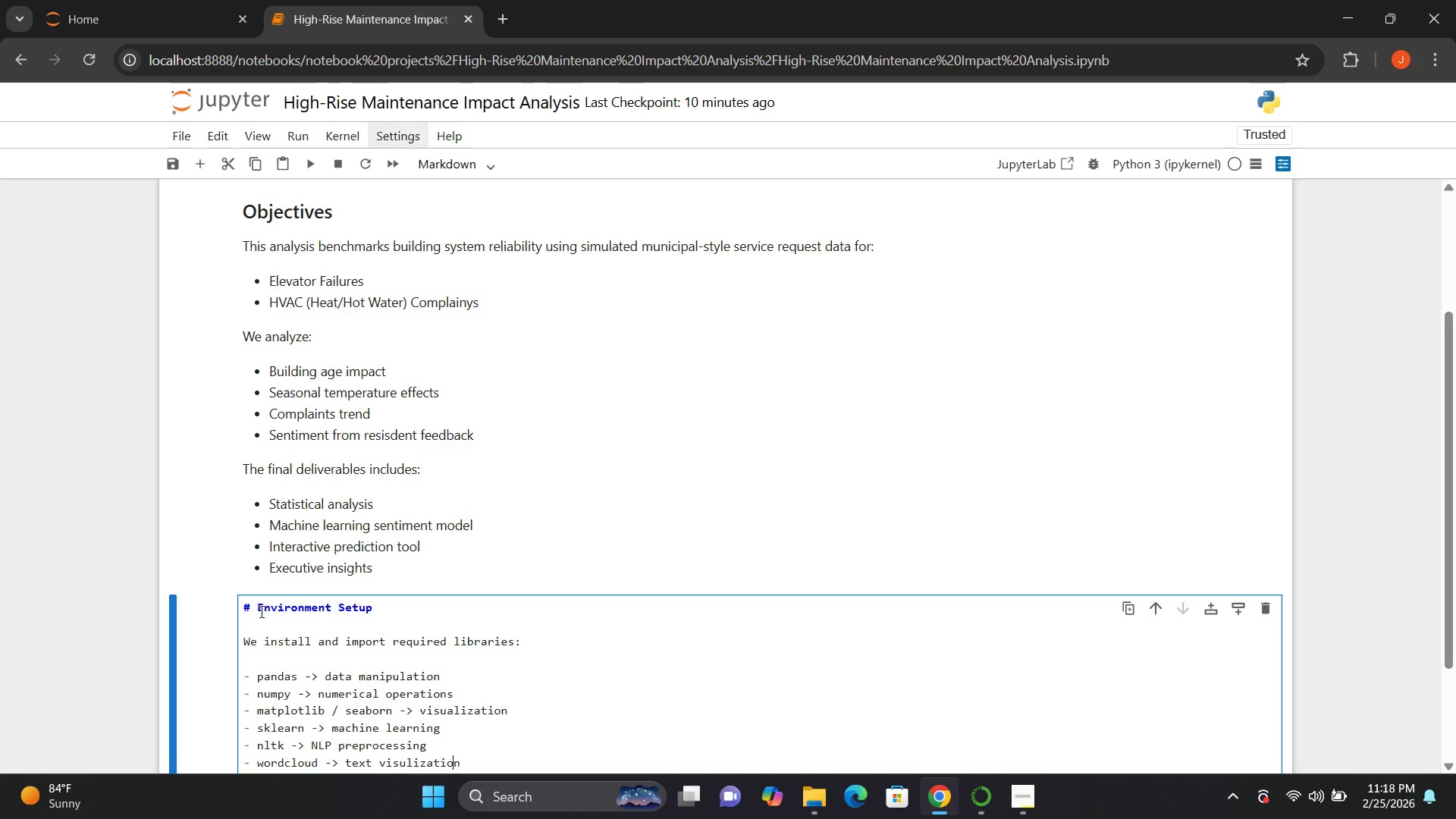 
hold_key(key=ArrowRight, duration=0.31)
 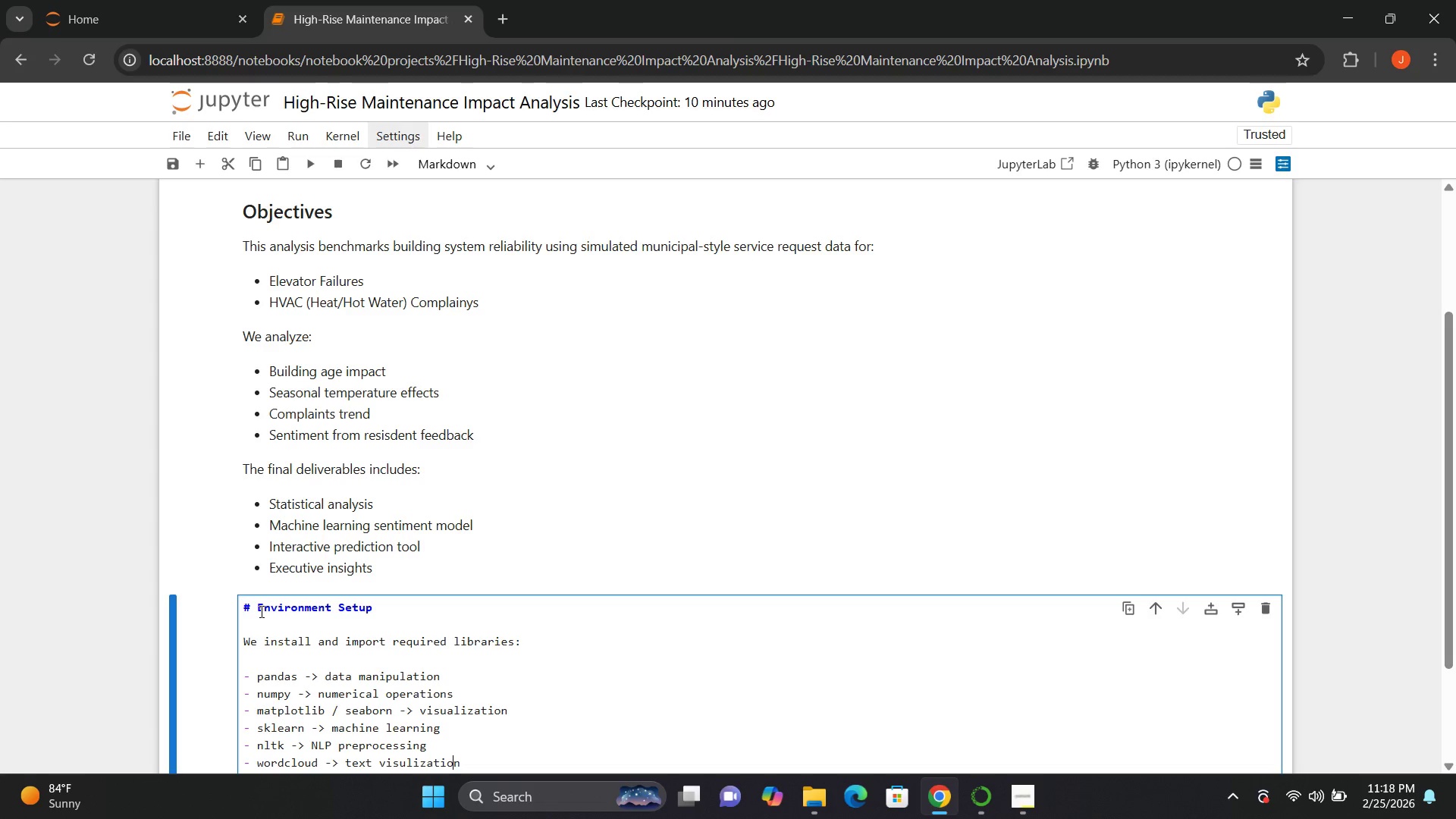 
key(ArrowDown)
 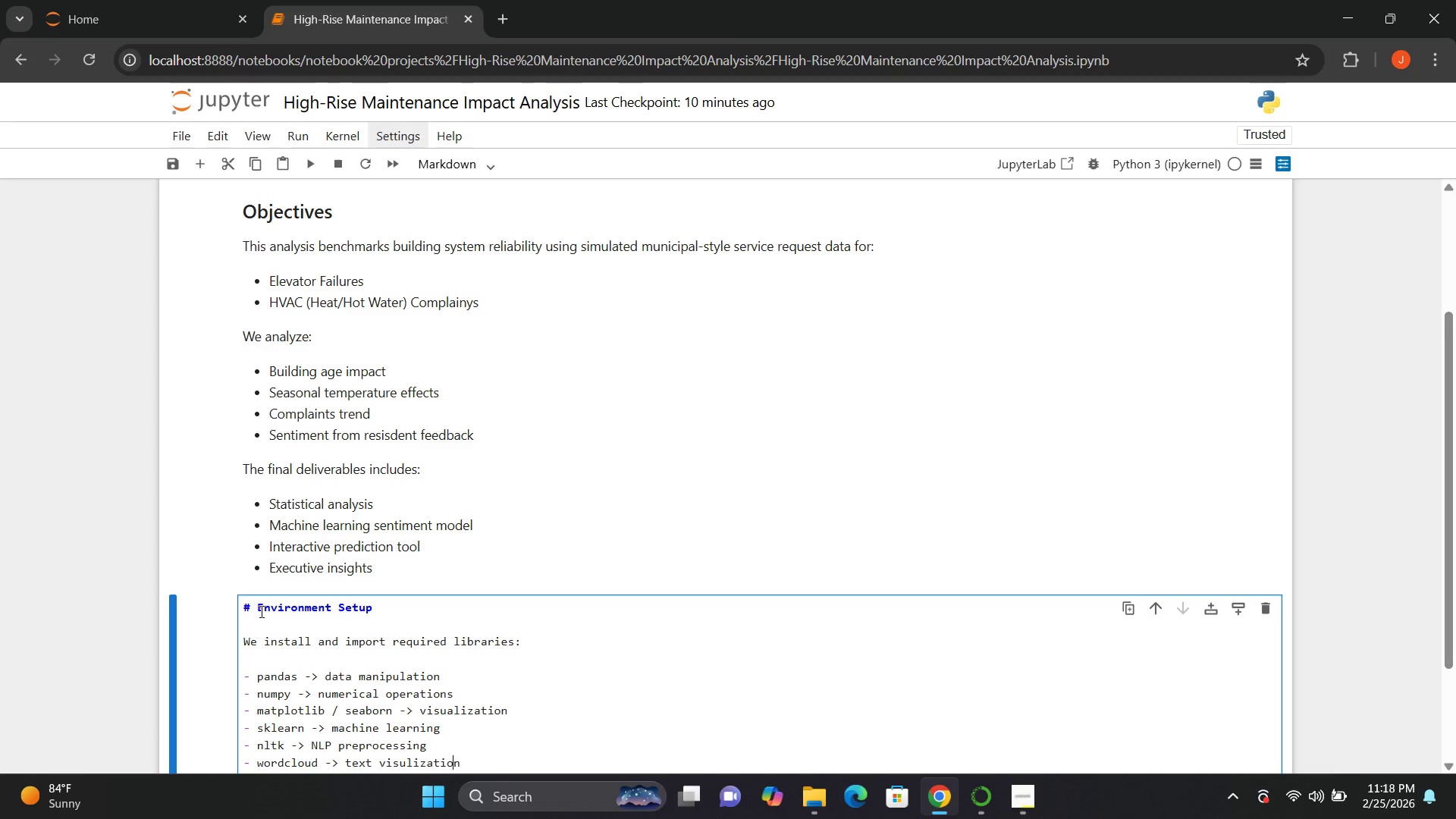 
key(ArrowLeft)
 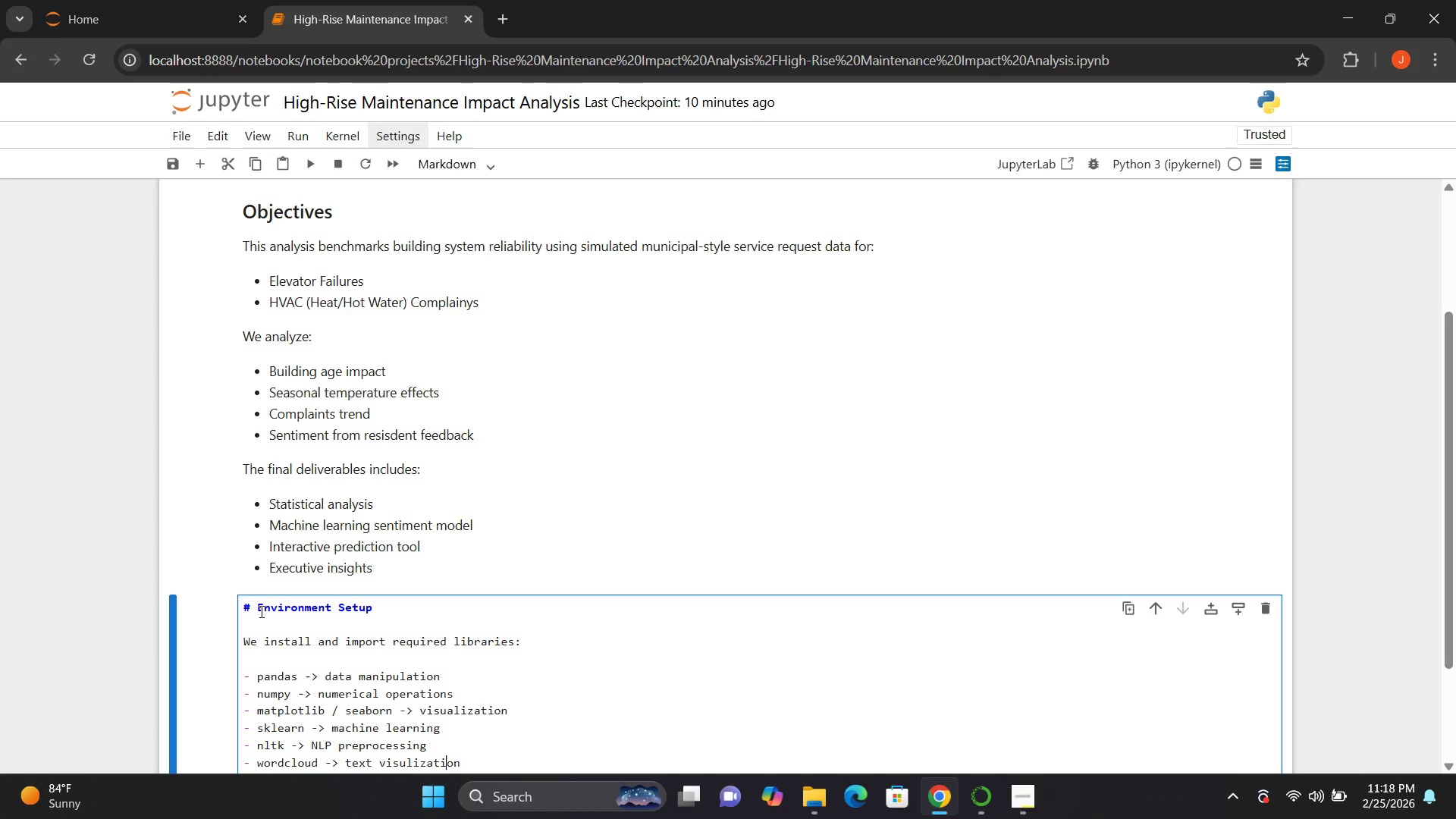 
key(ArrowLeft)
 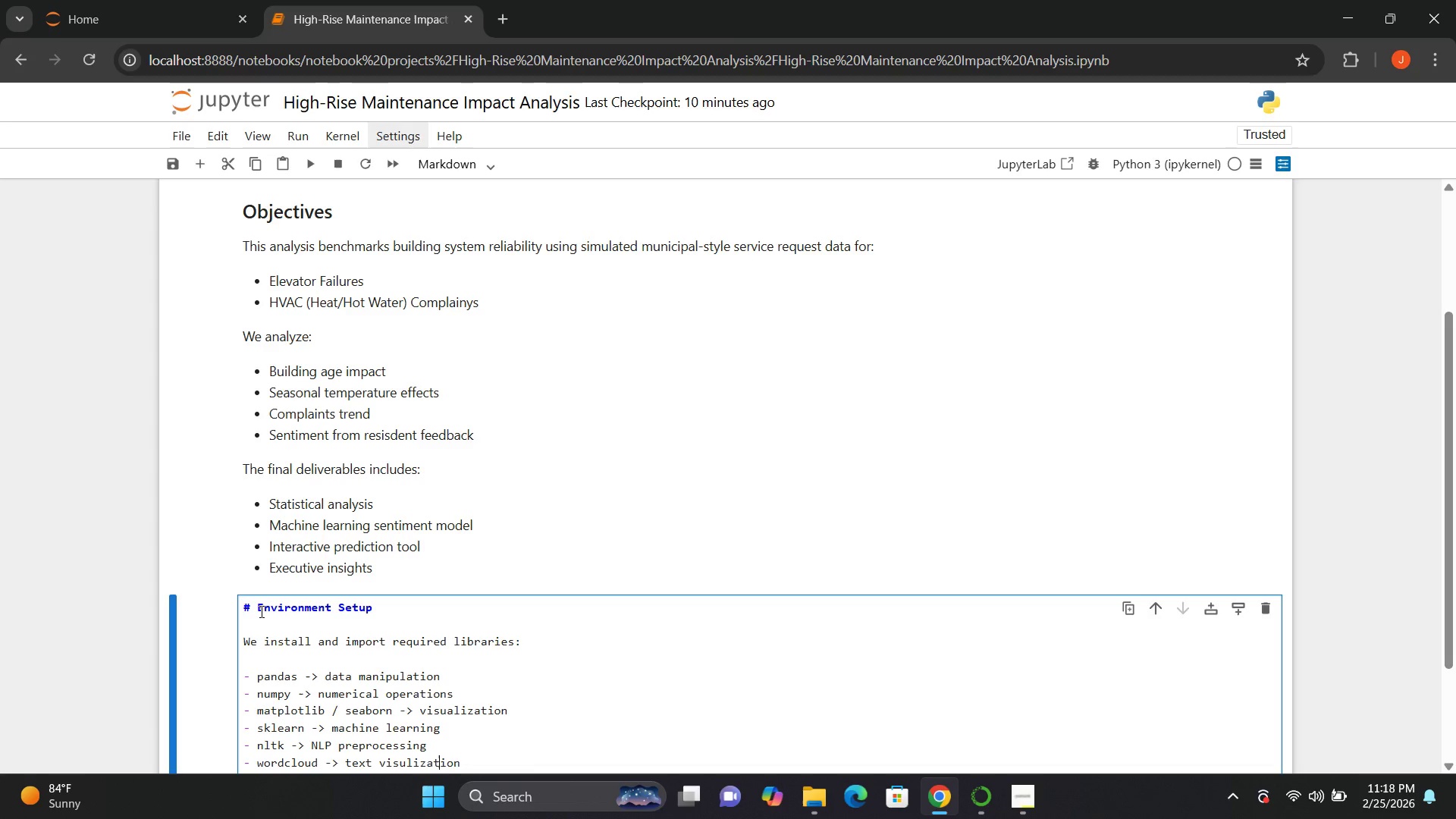 
key(ArrowLeft)
 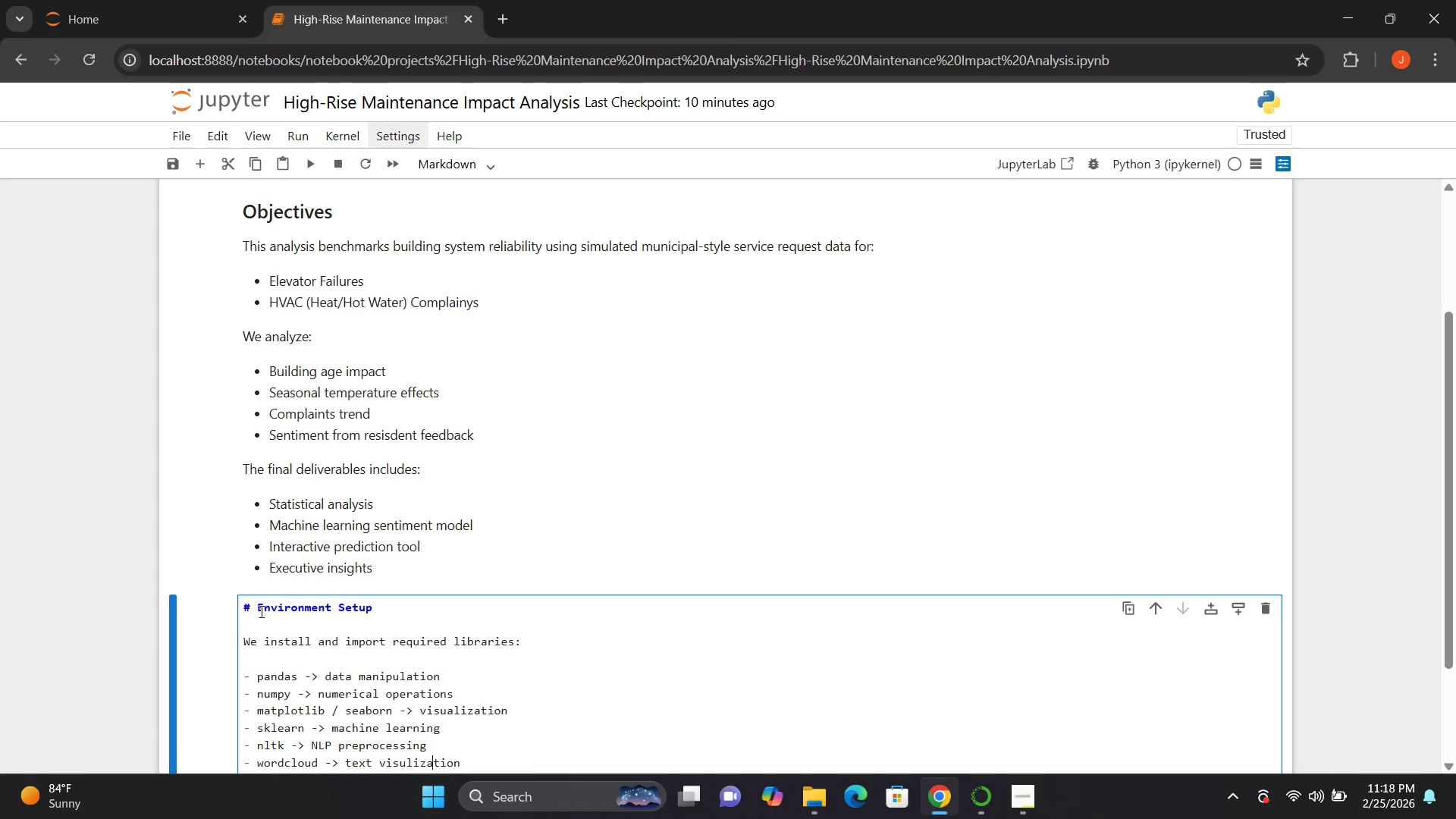 
key(ArrowLeft)
 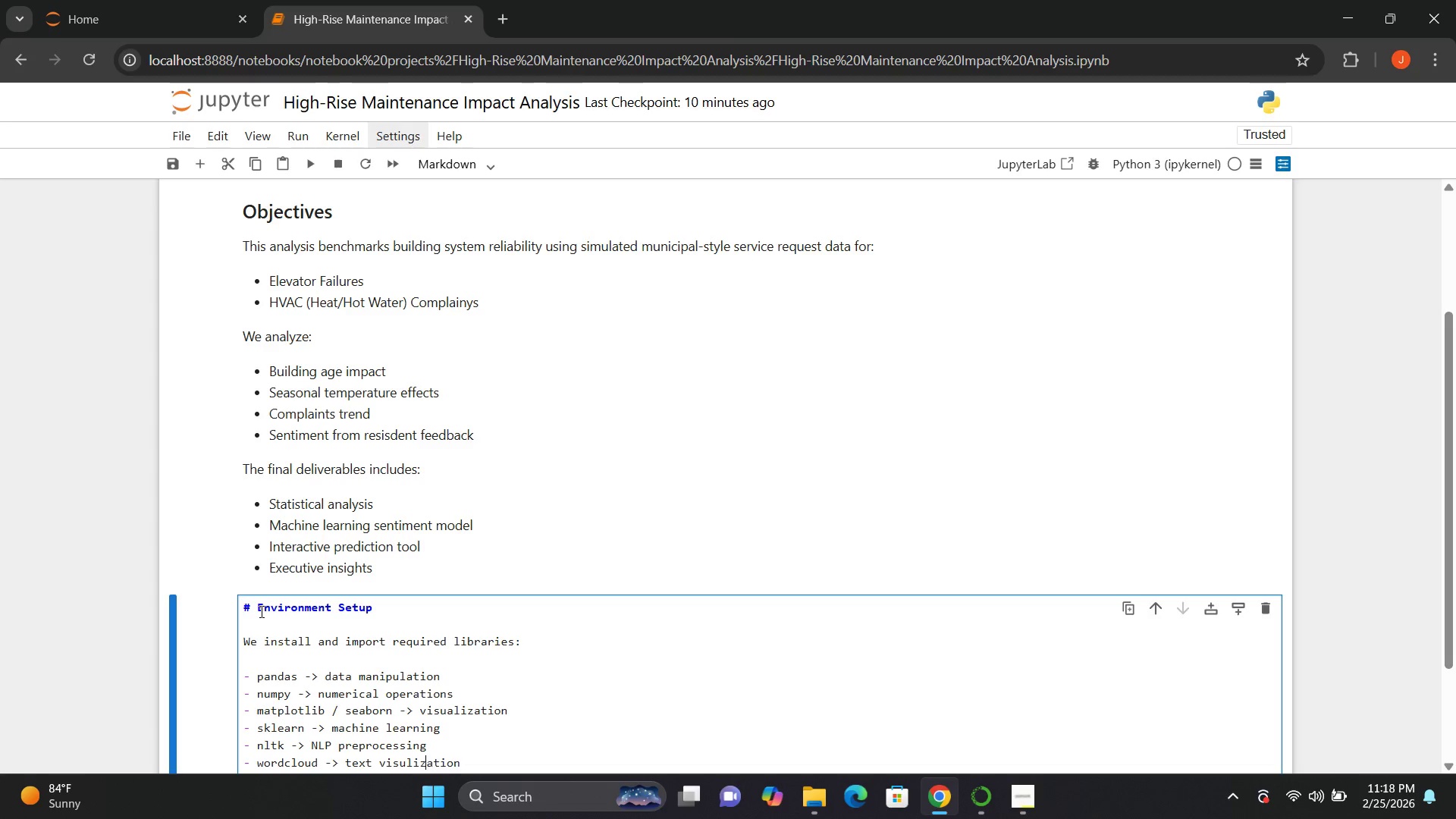 
key(ArrowLeft)
 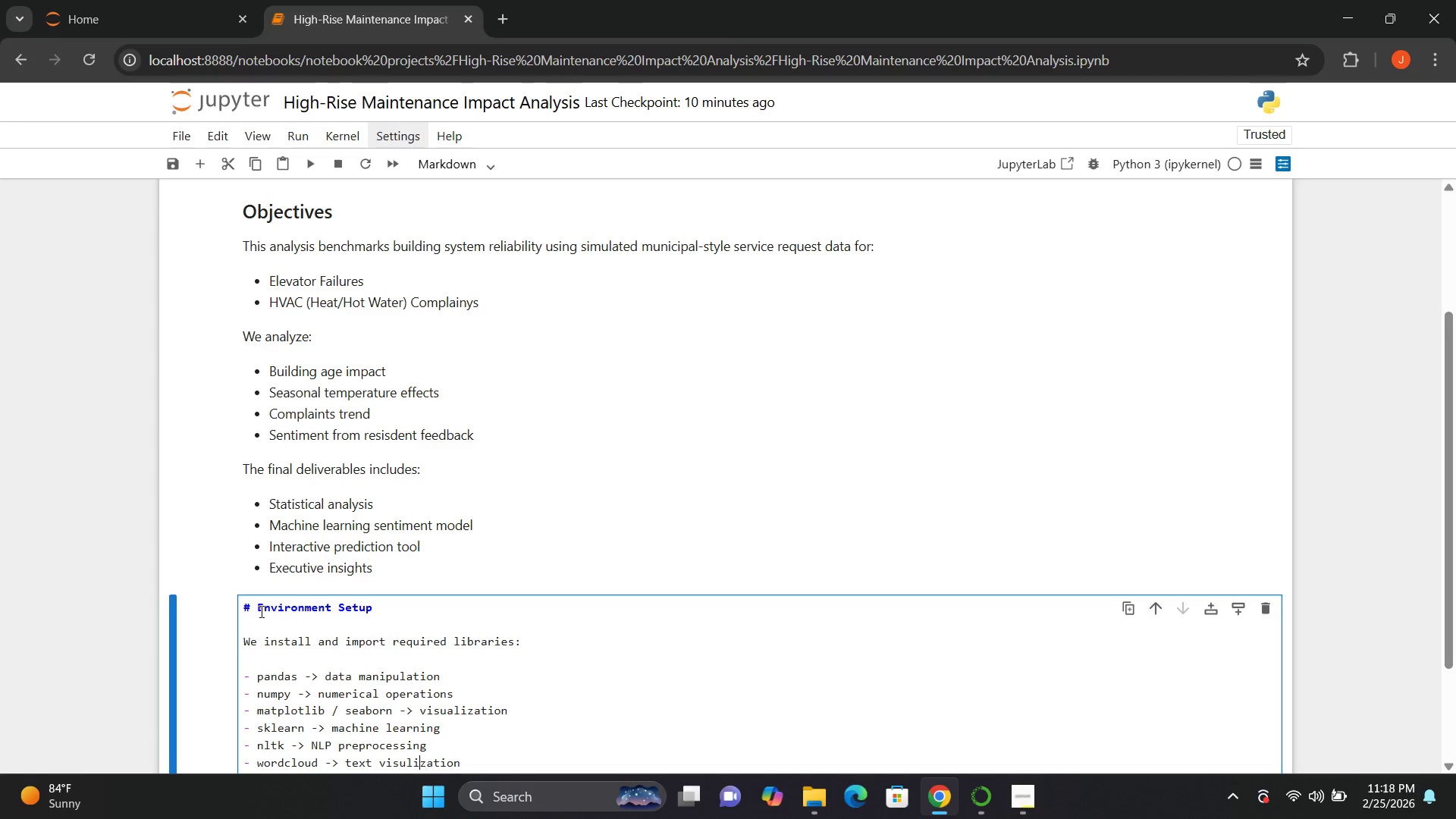 
key(ArrowLeft)
 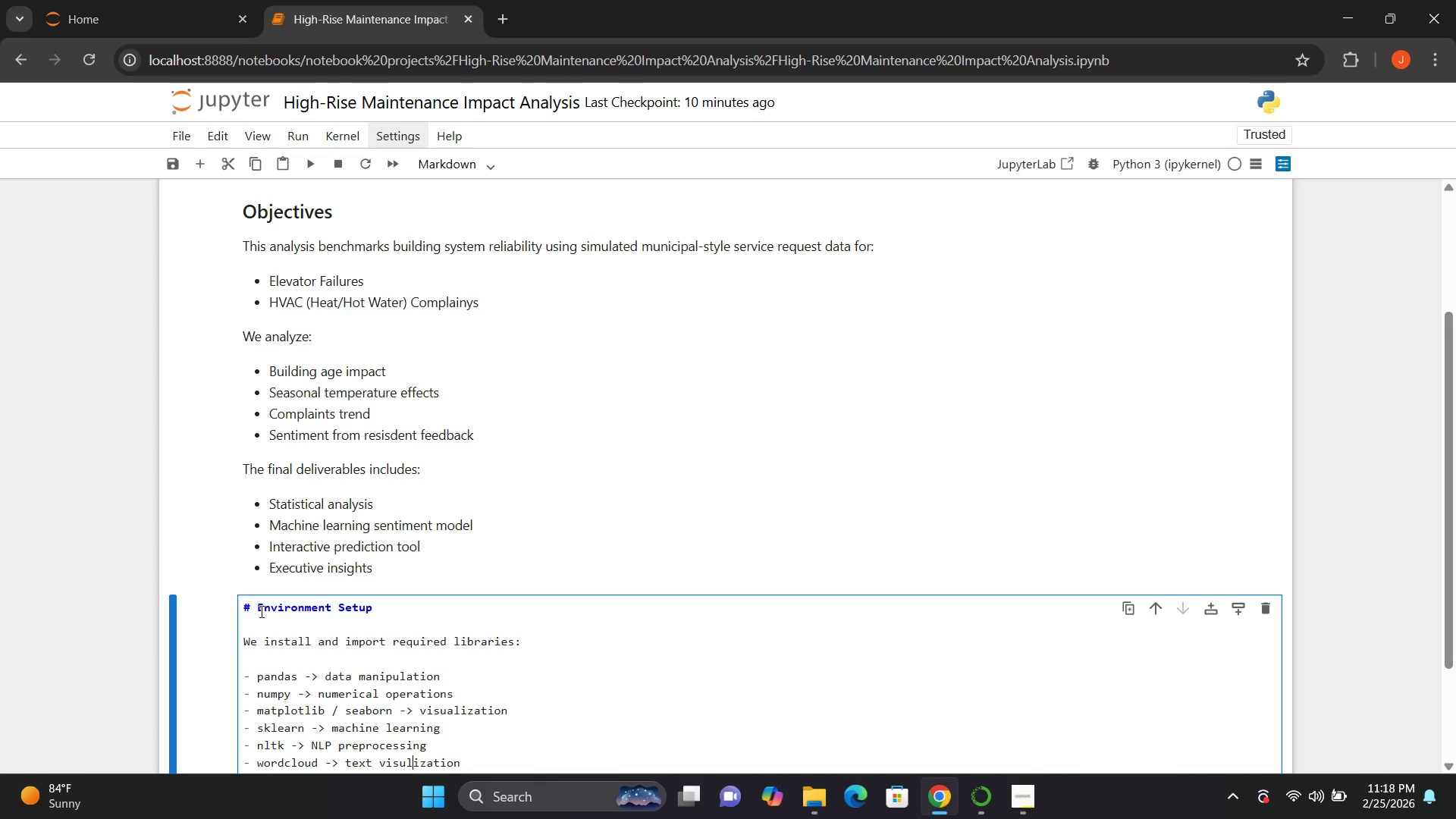 
key(ArrowLeft)
 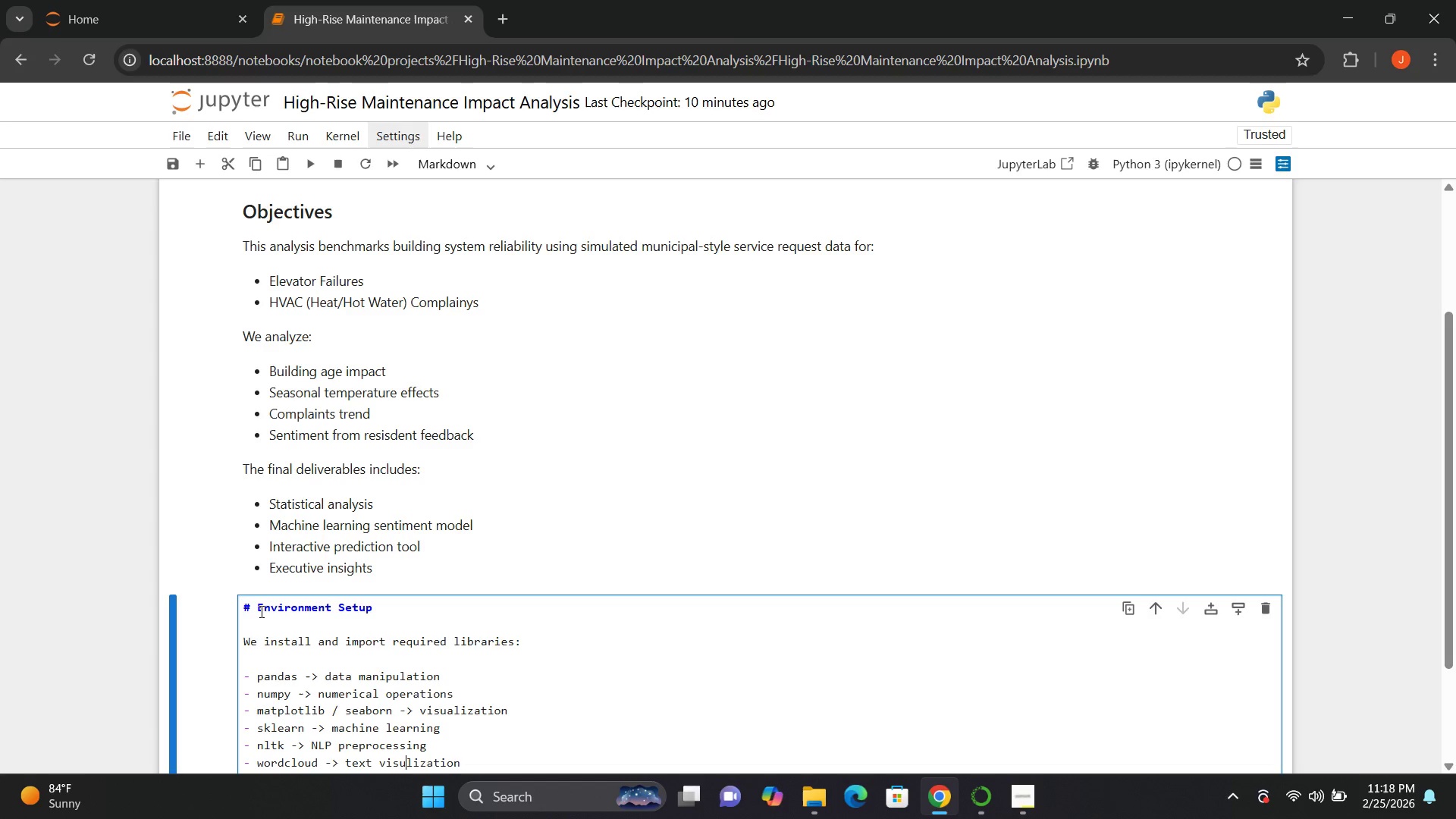 
key(ArrowLeft)
 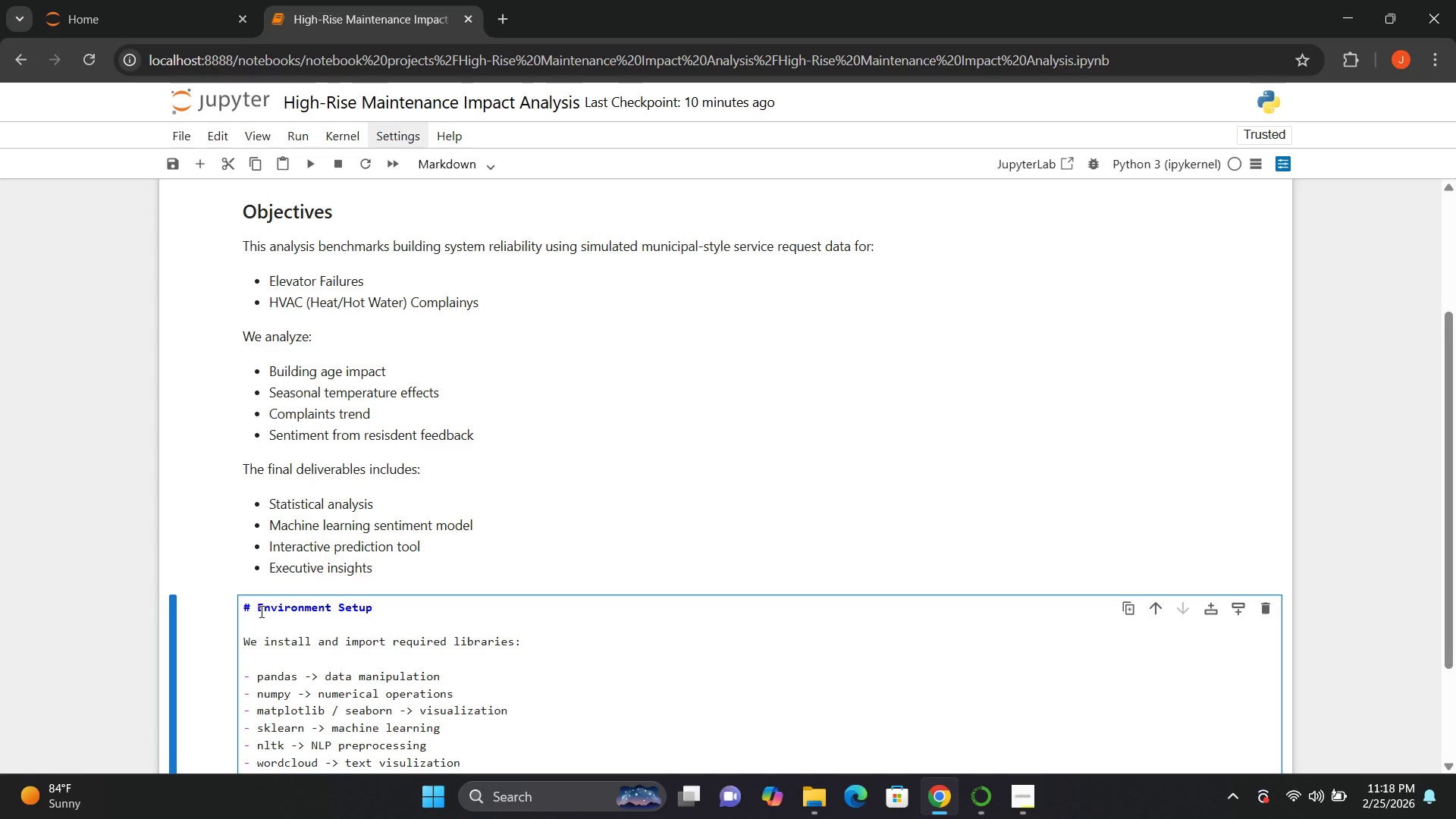 
key(A)
 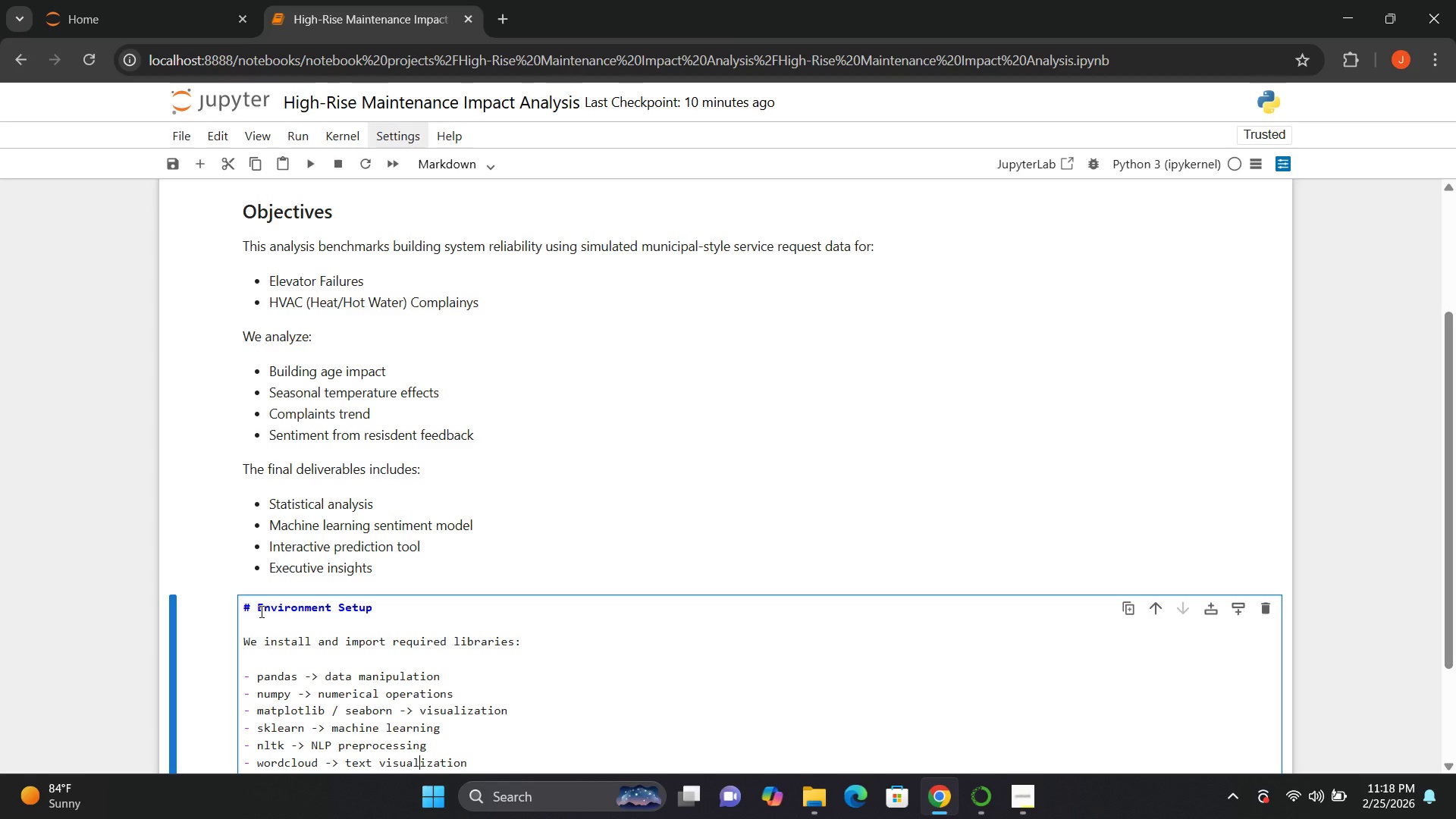 
hold_key(key=ArrowRight, duration=0.39)
 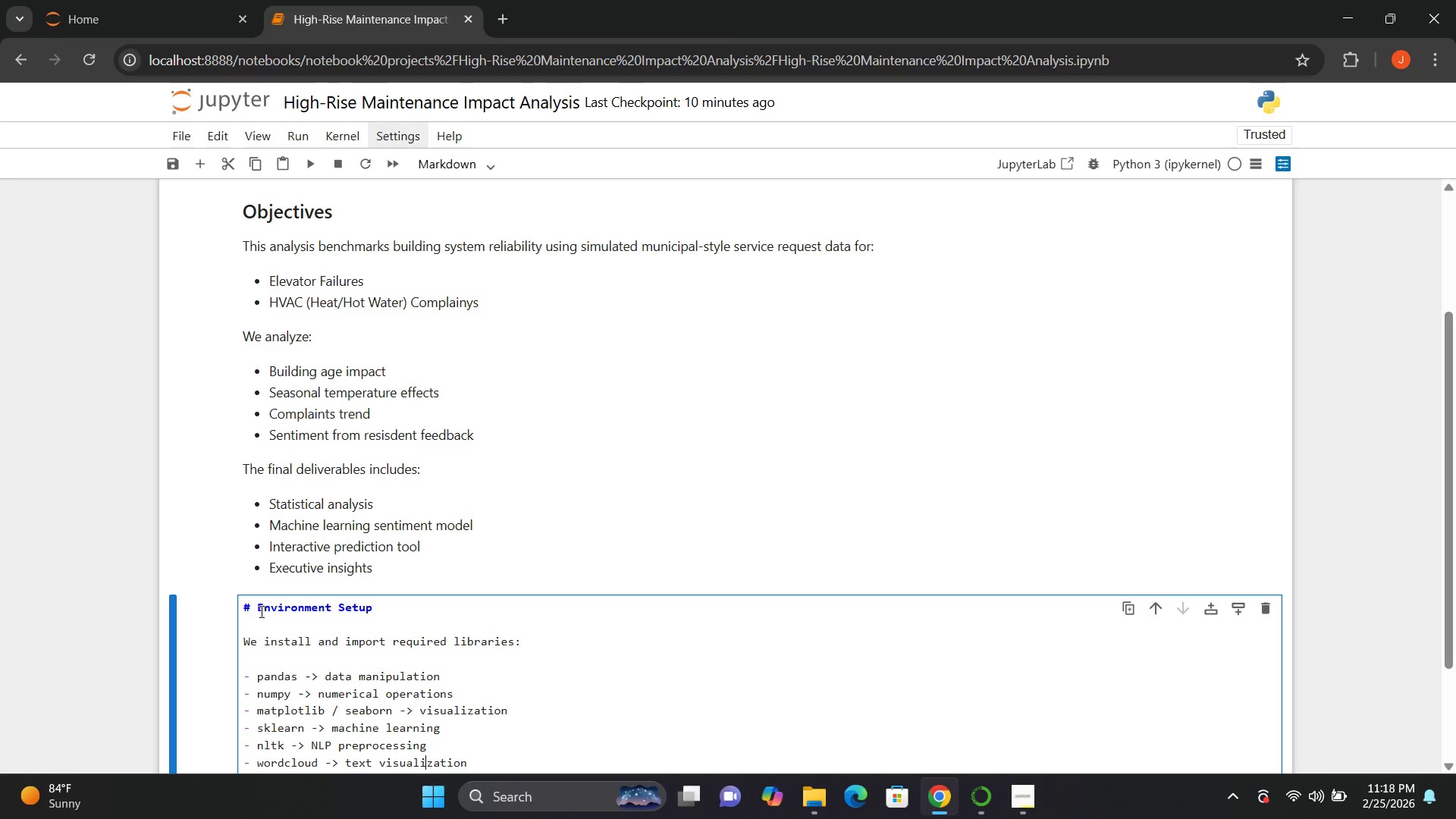 
key(ArrowRight)
 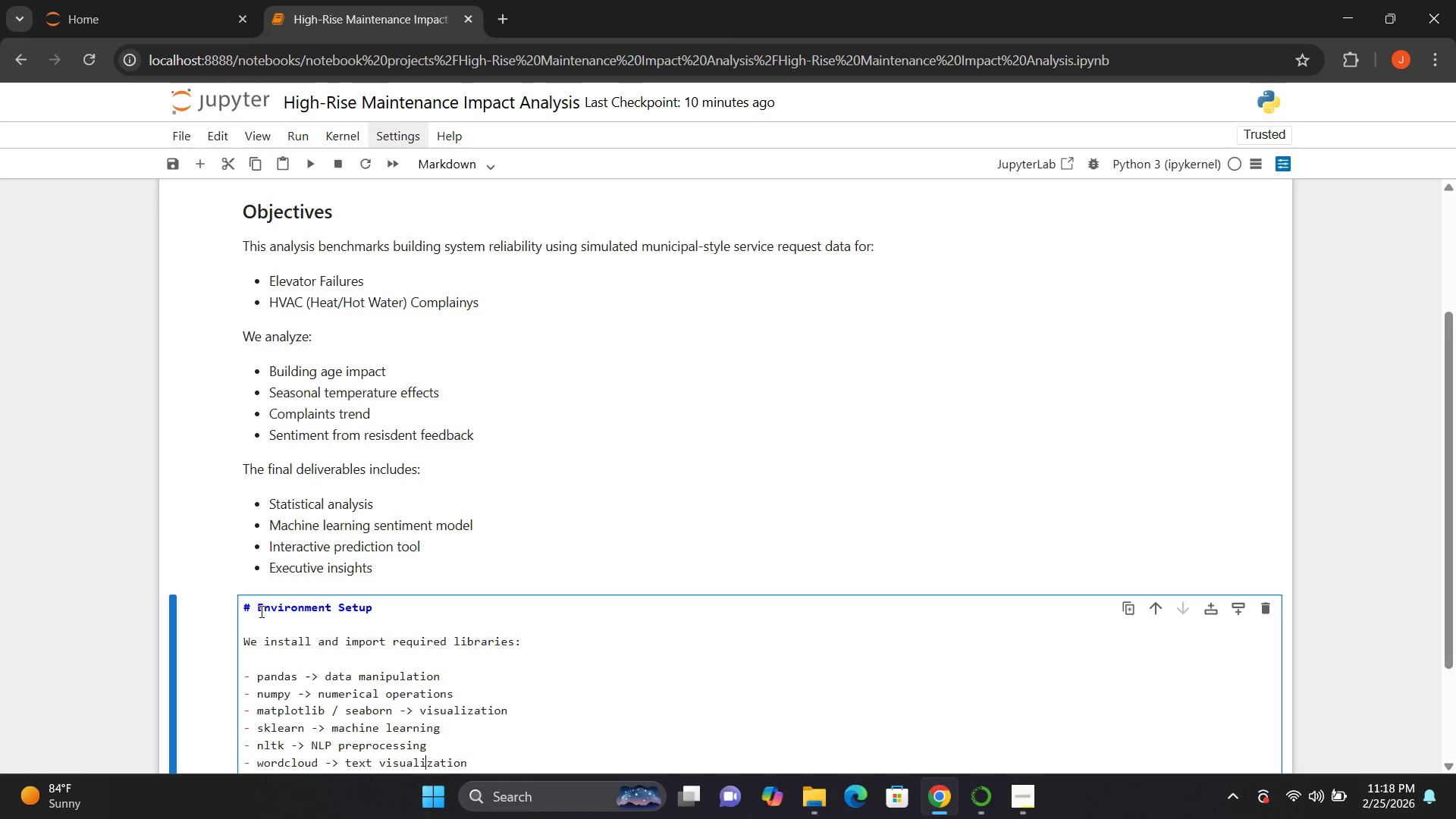 
key(ArrowRight)
 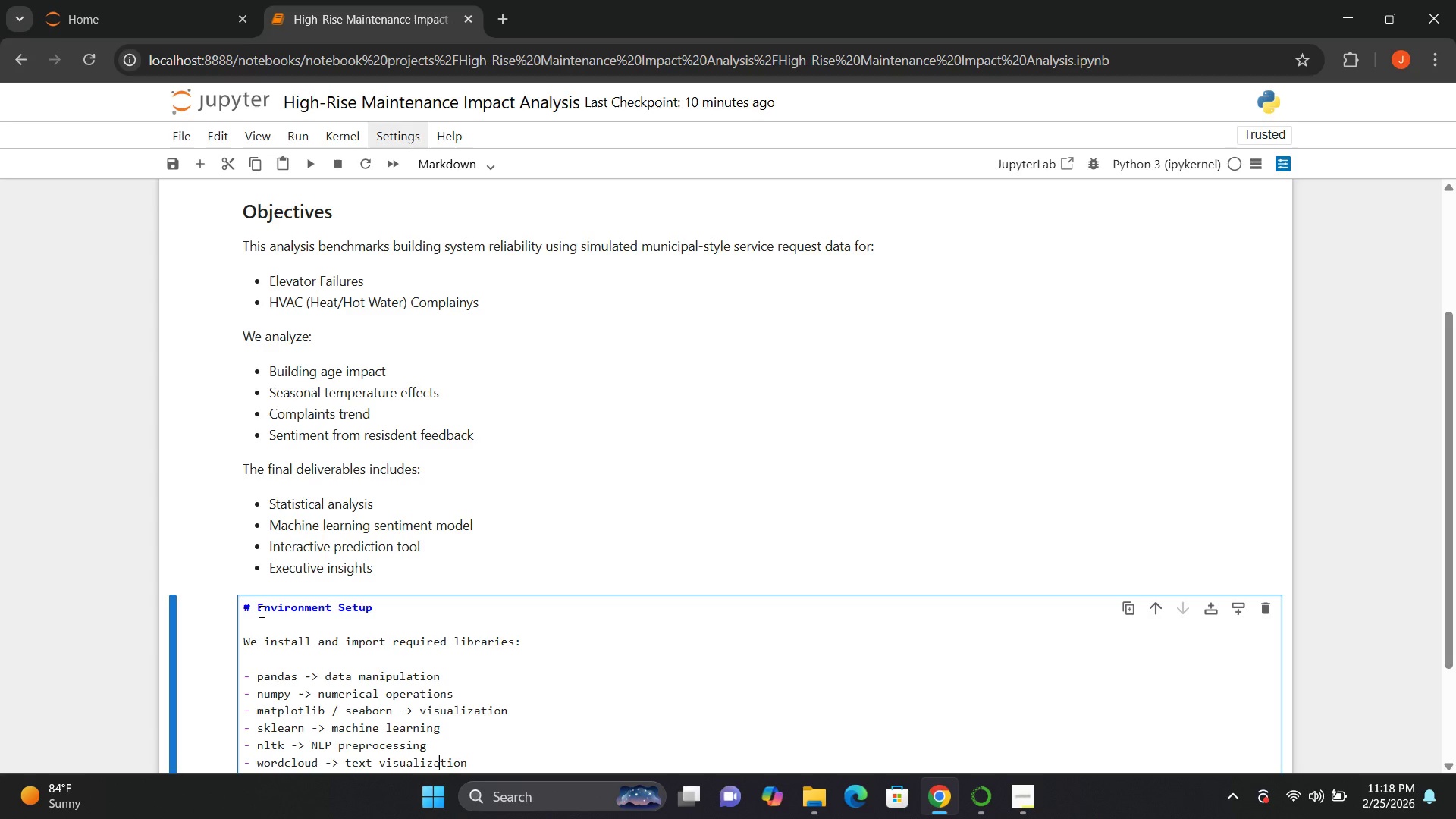 
key(ArrowRight)
 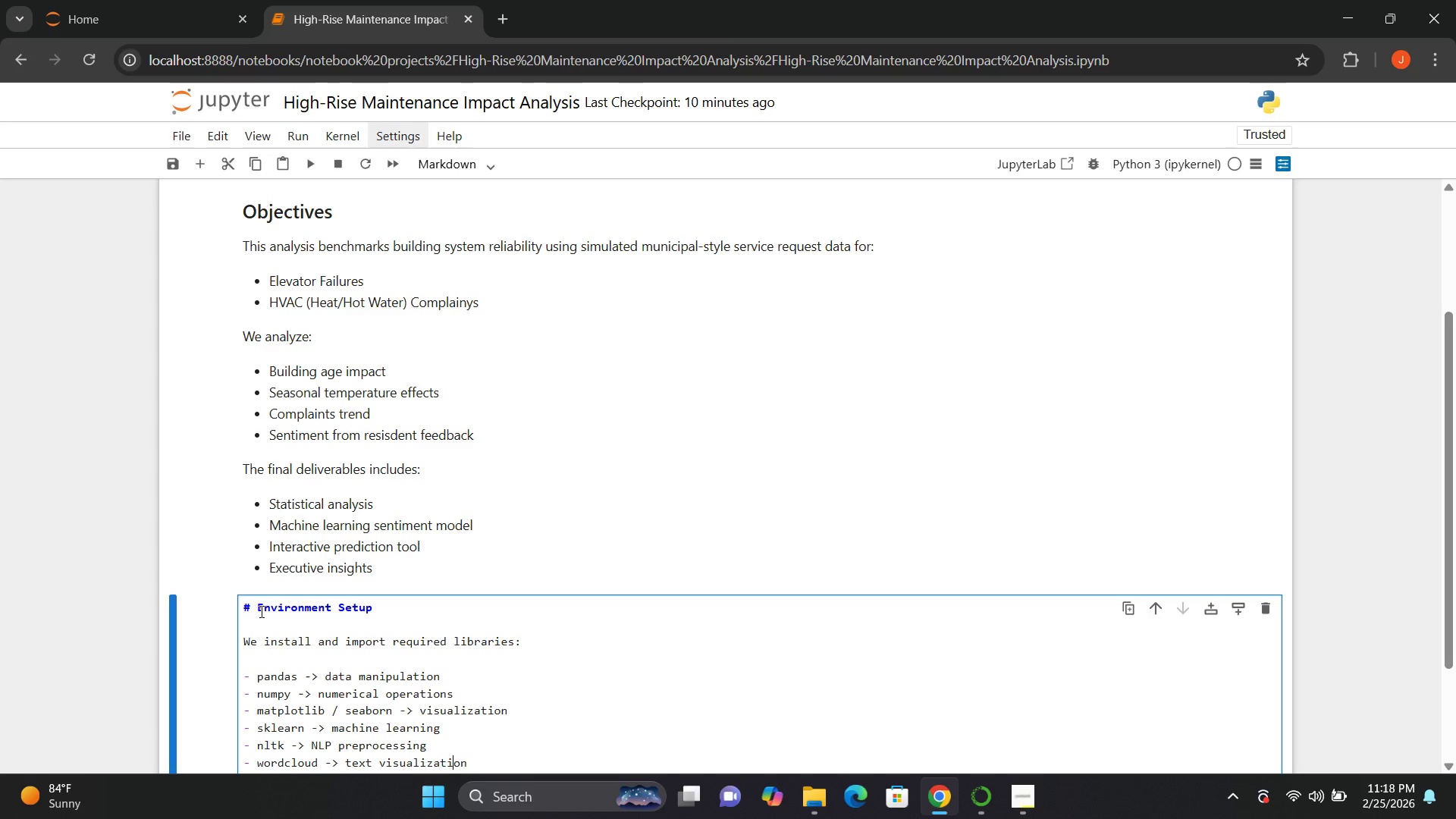 
key(ArrowRight)
 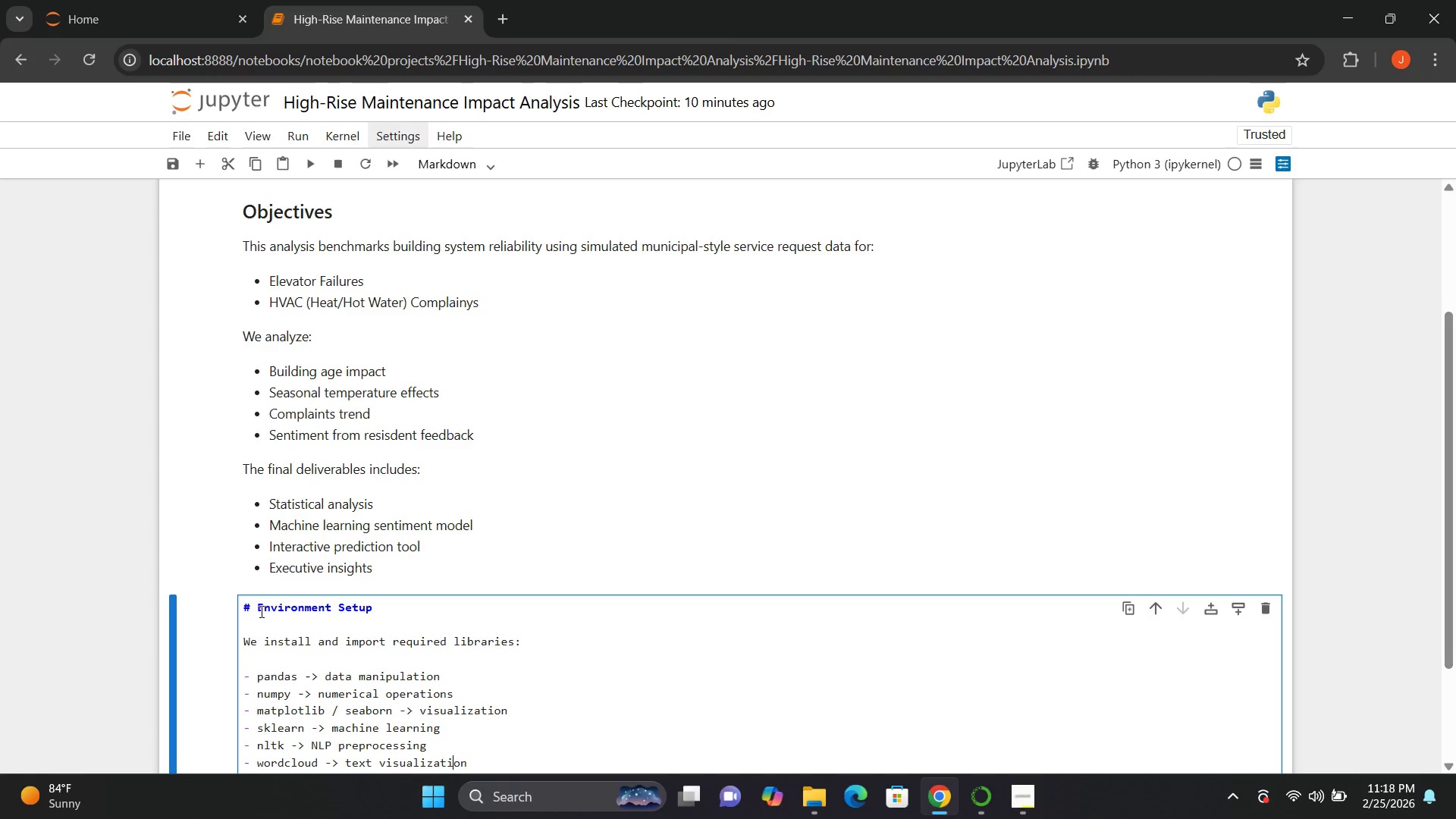 
key(ArrowRight)
 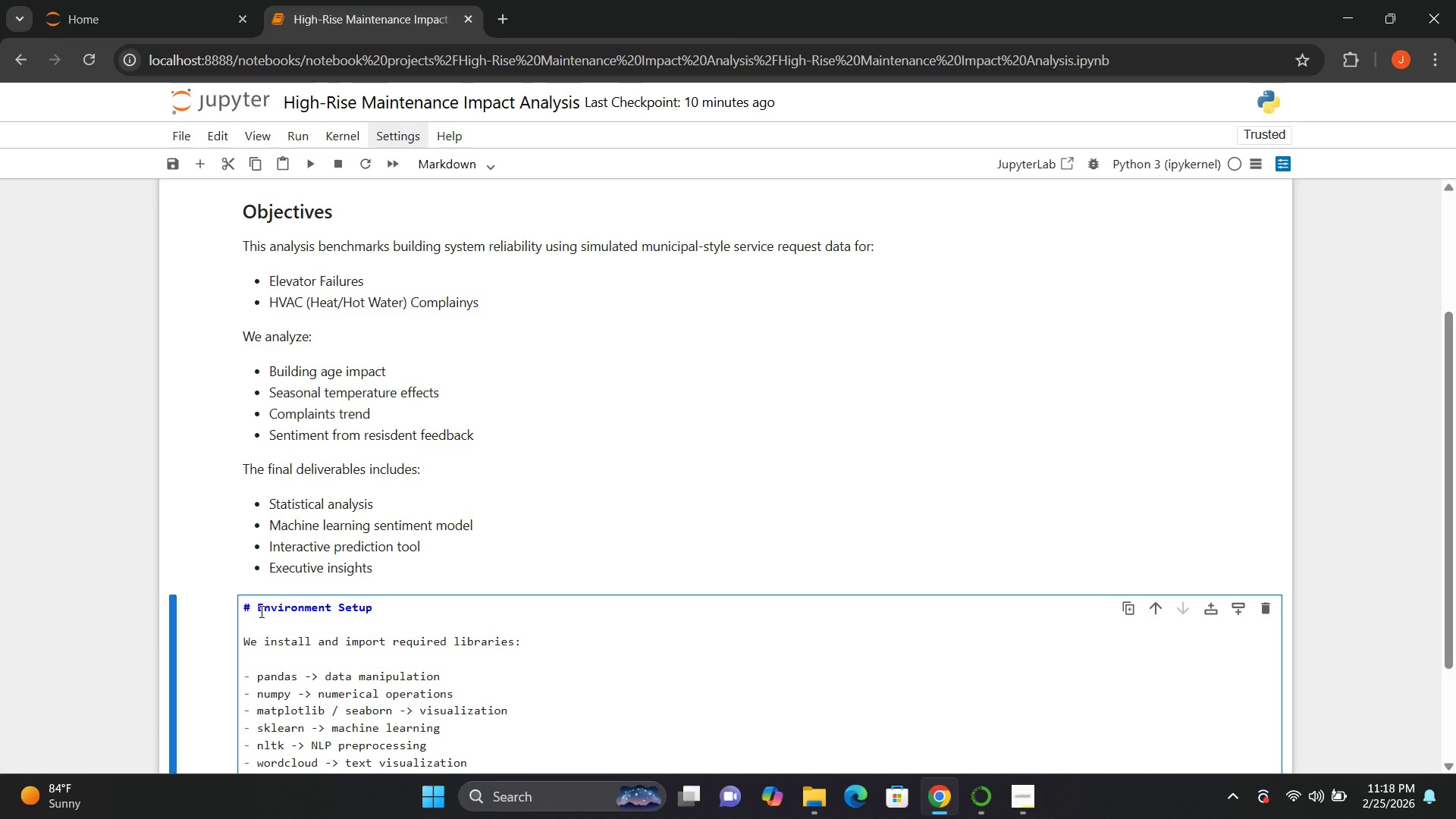 
key(ArrowRight)
 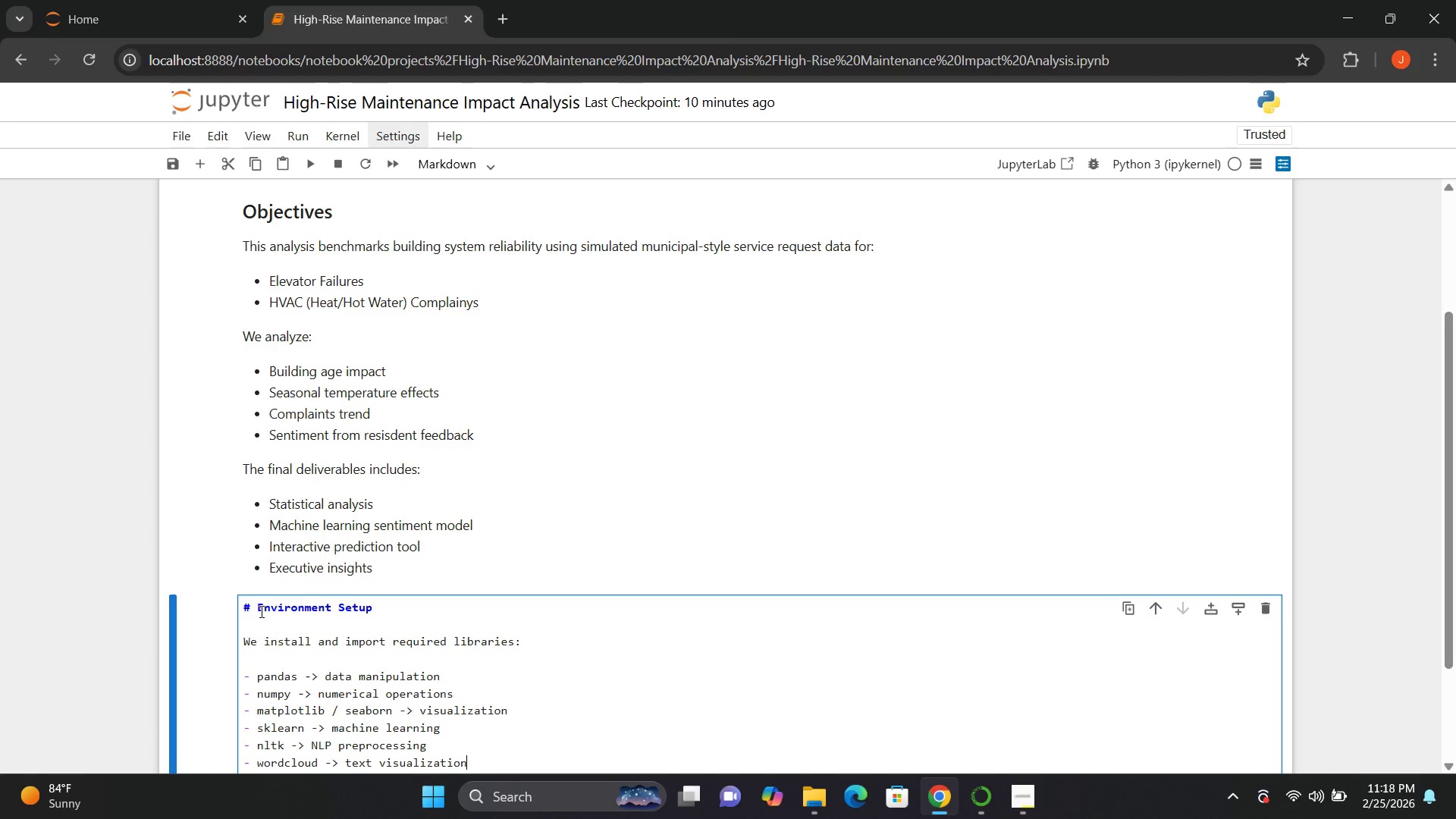 
key(ArrowRight)
 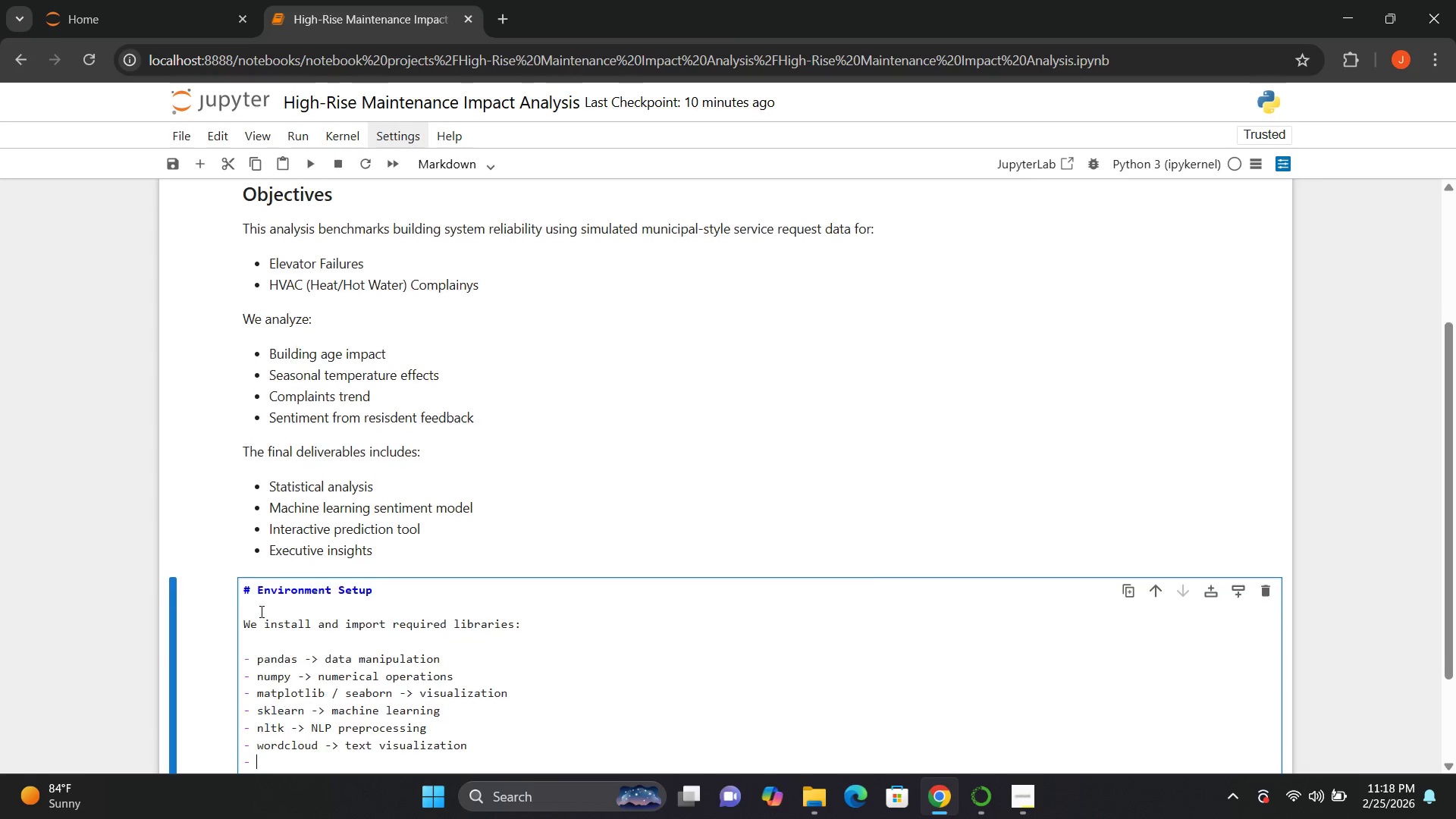 
key(Enter)
 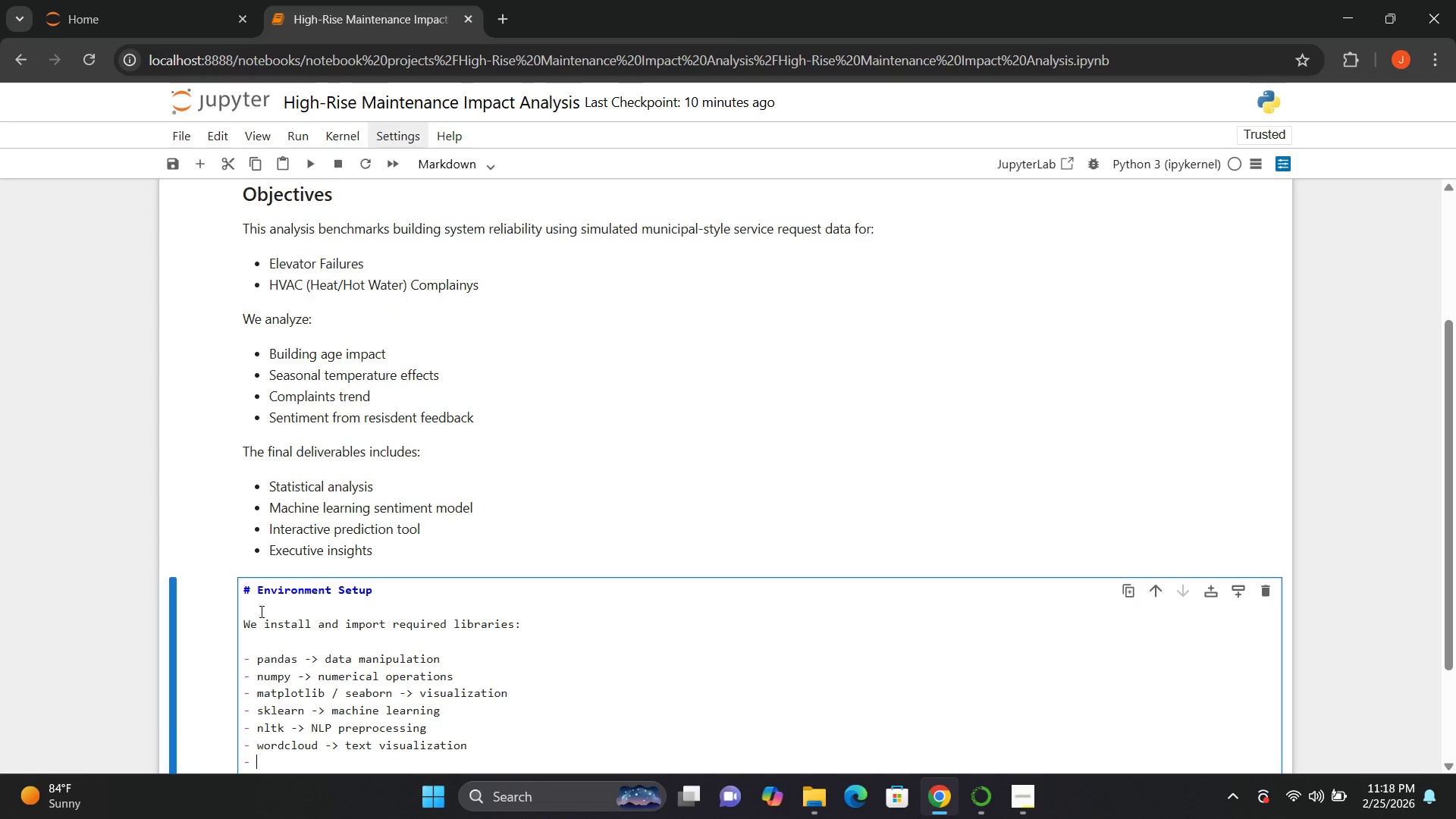 
type(ipywidgets -> int)
 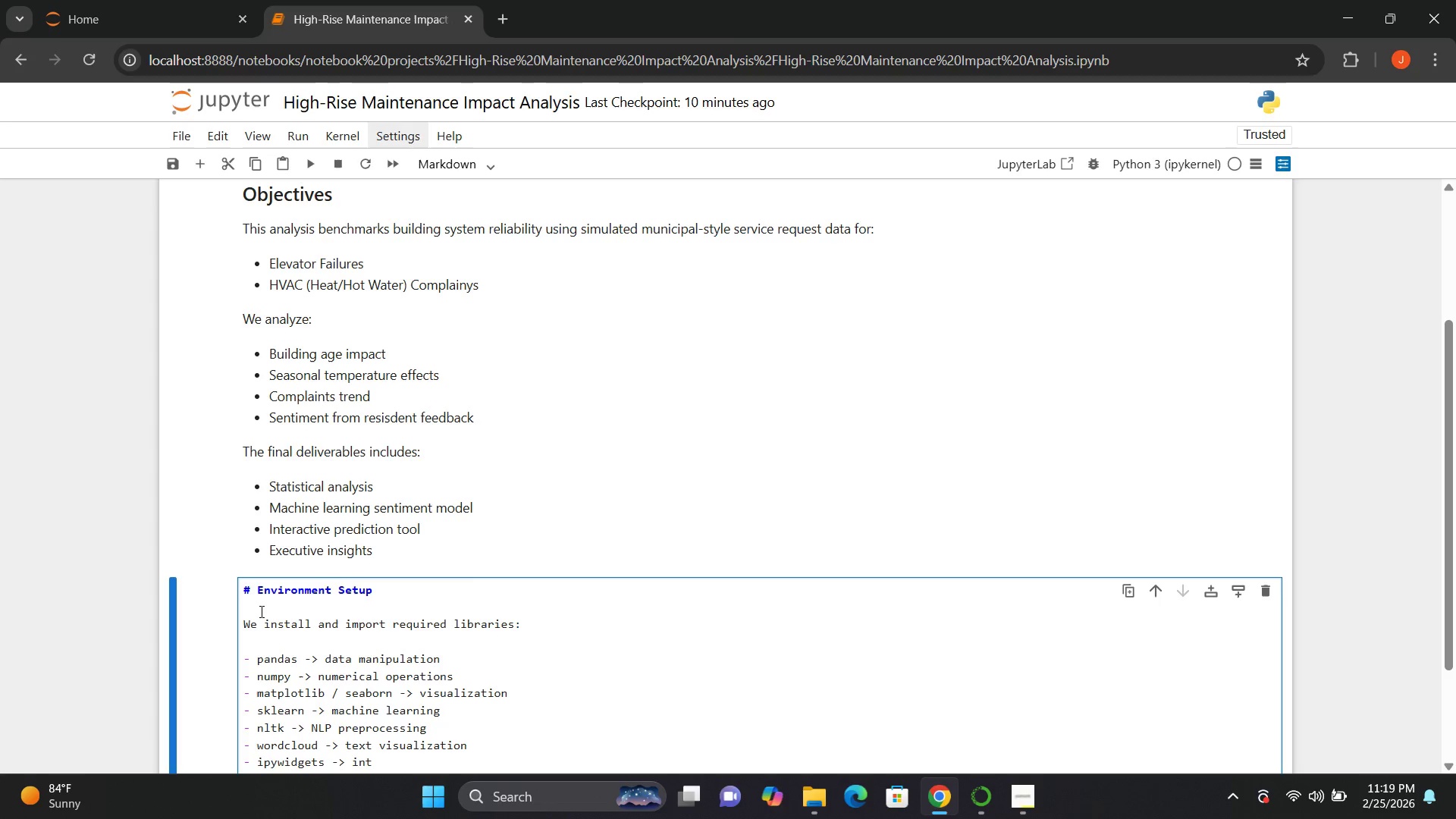 
type(eractive app)
 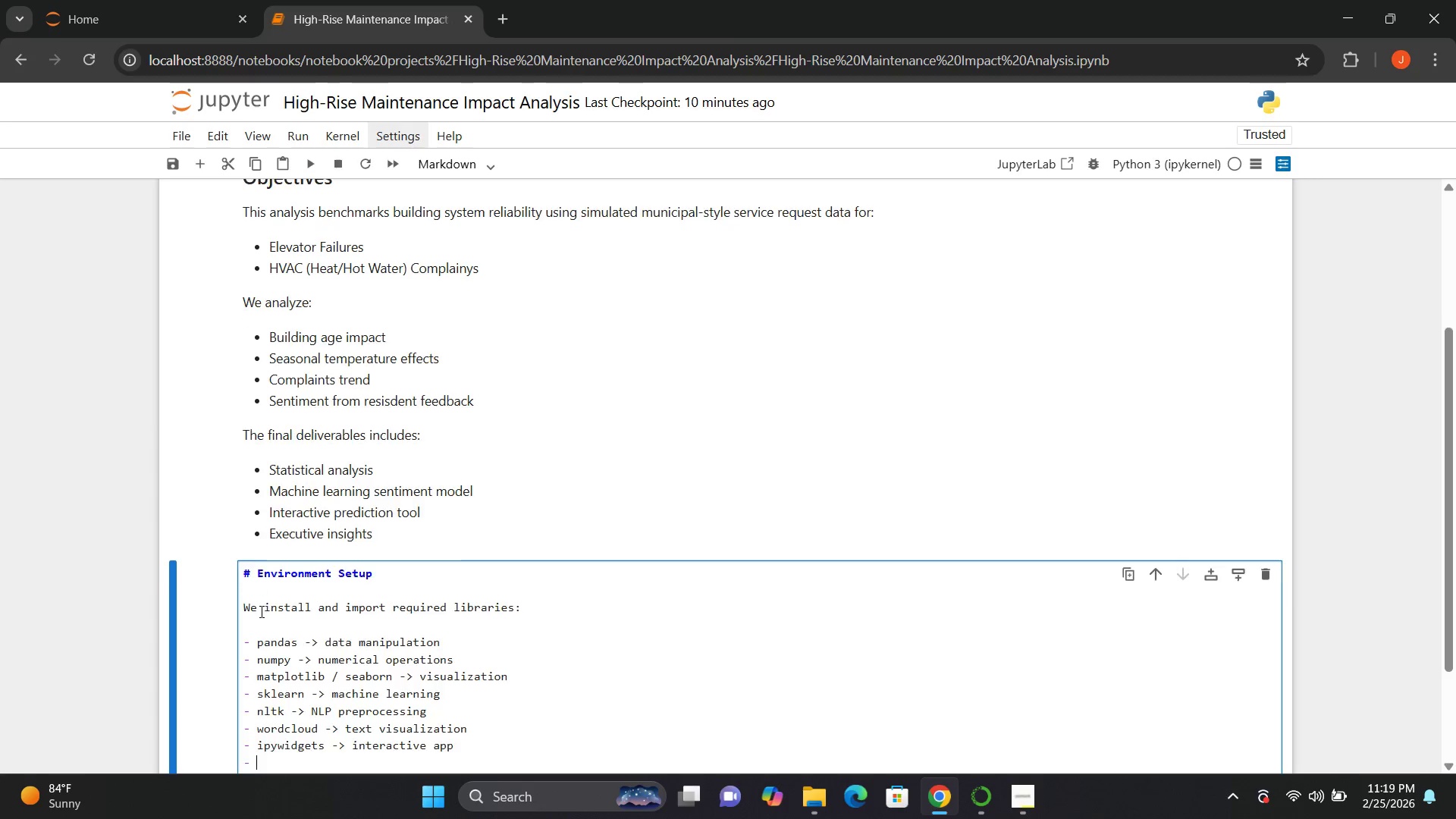 
key(Enter)
 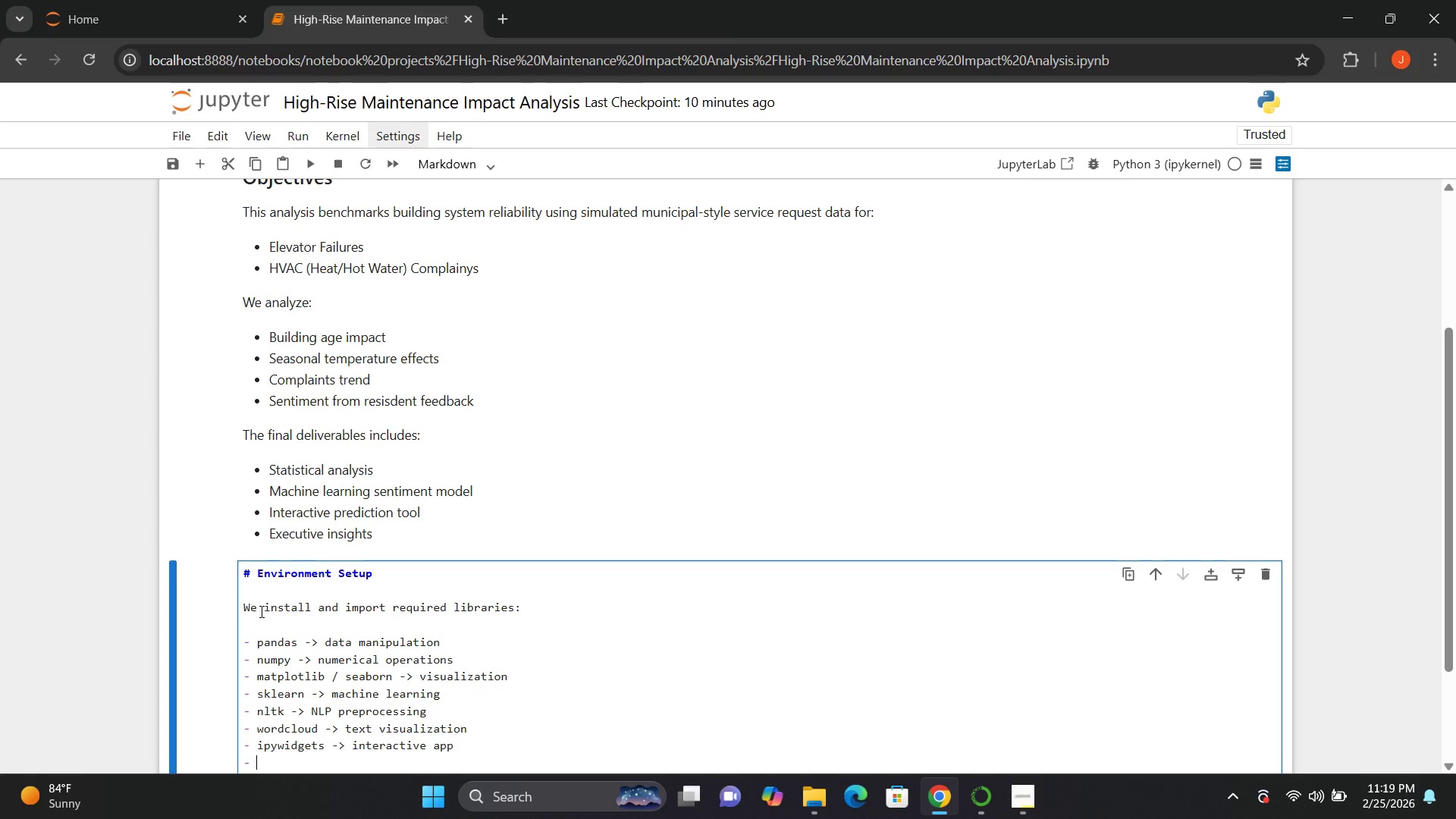 
type(joblib -> model persistence)
 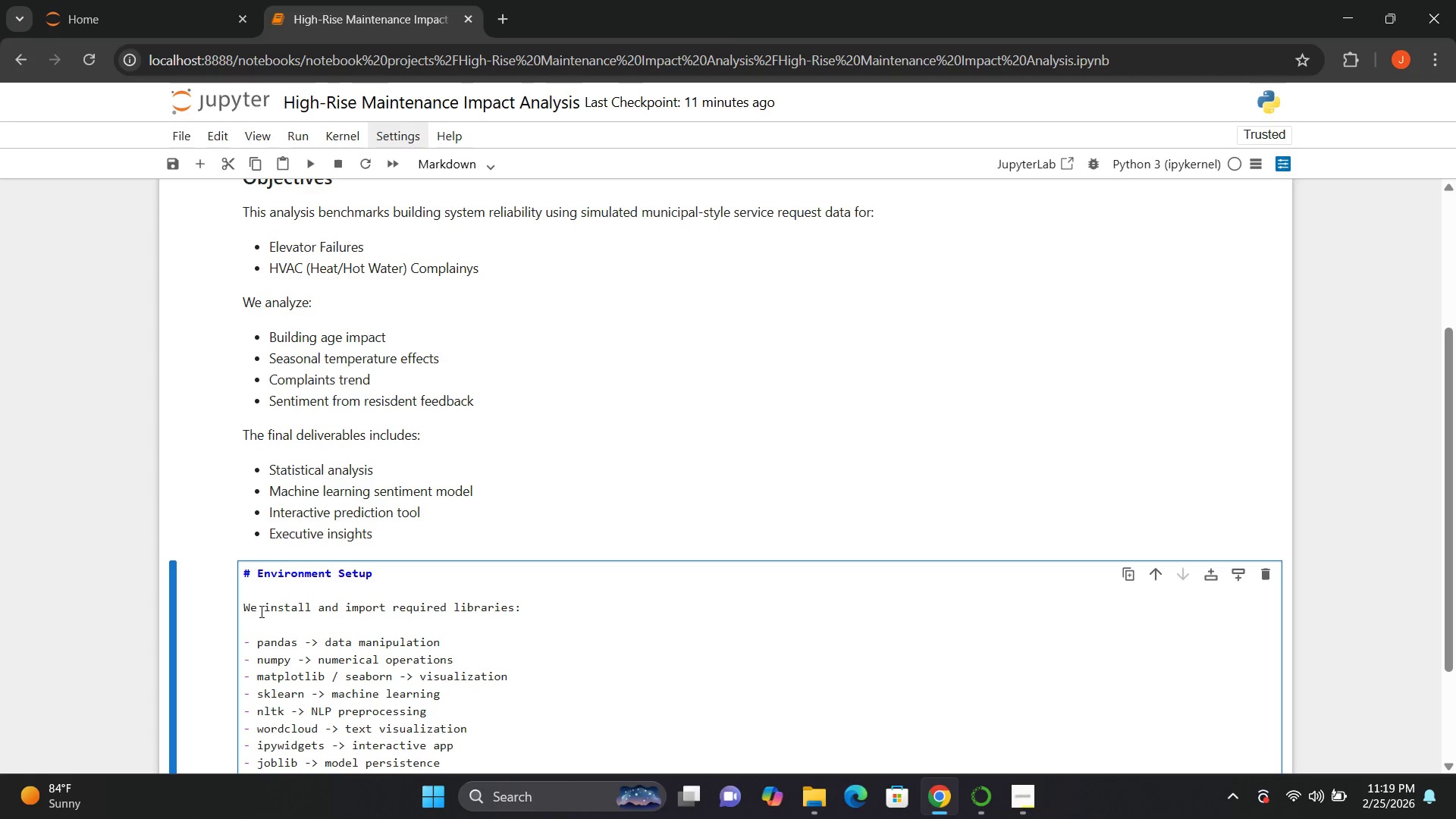 
key(Enter)
 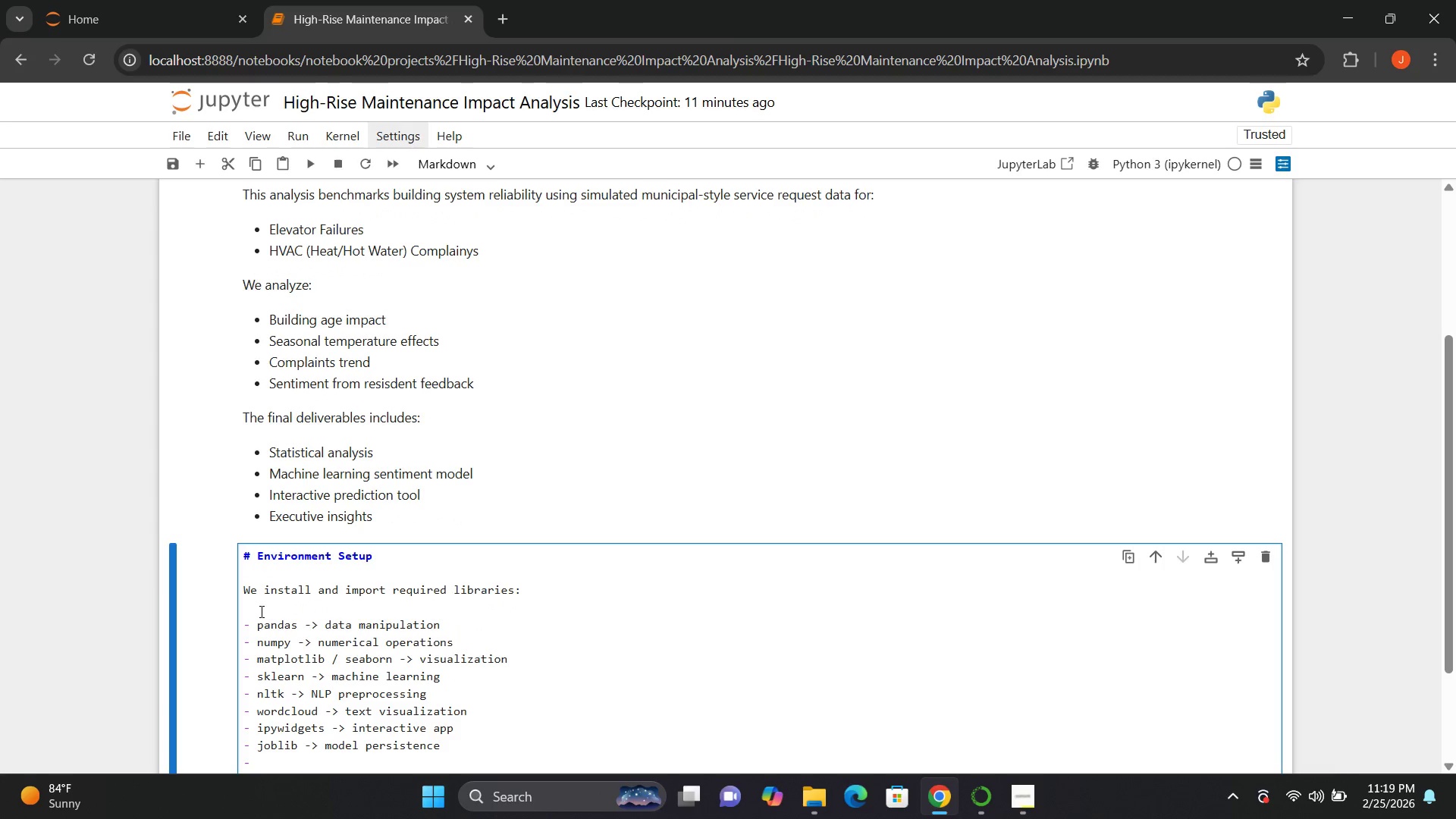 
type(reportlab =)
key(Backspace)
type(-> PDF generation)
 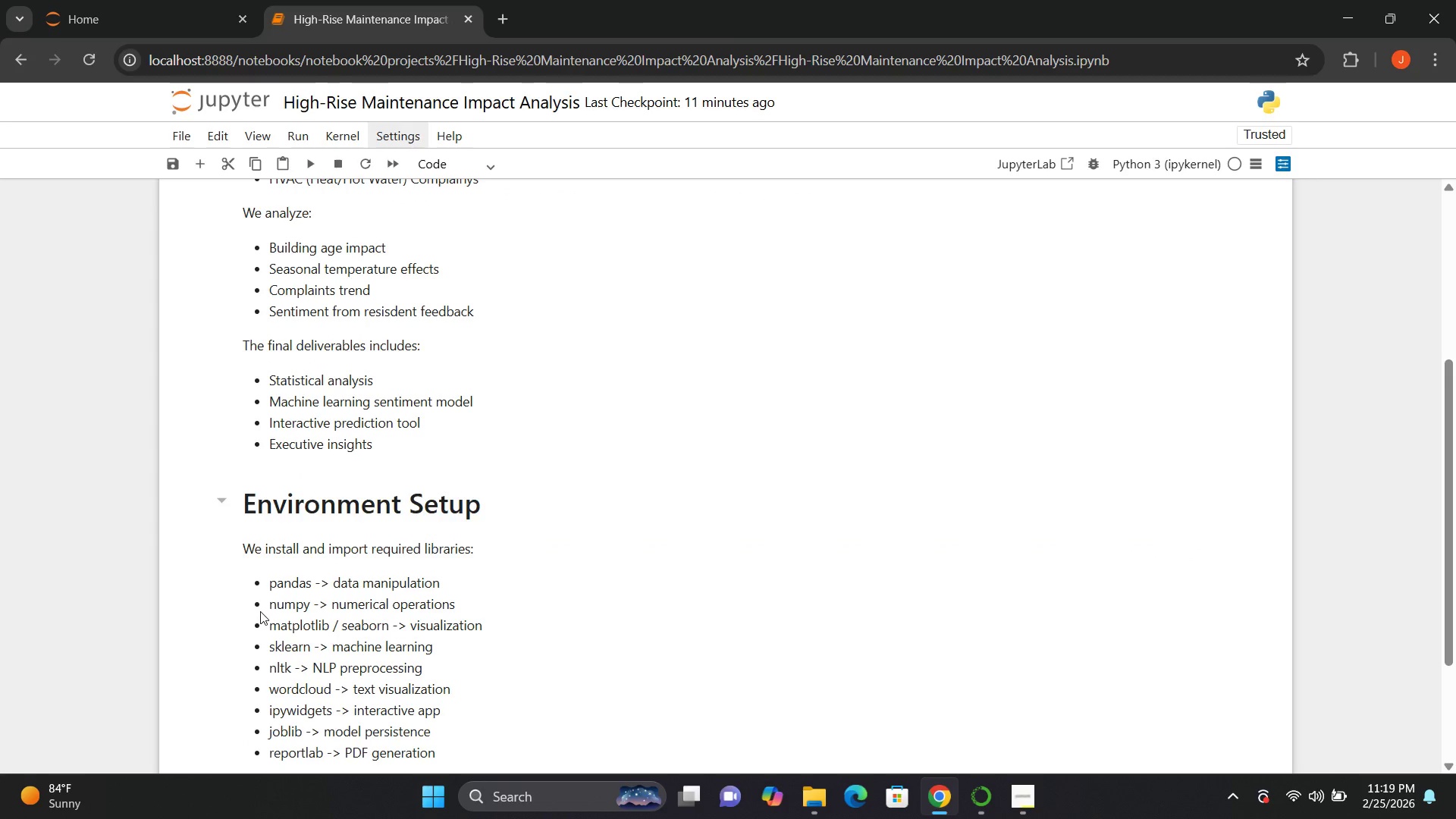 
 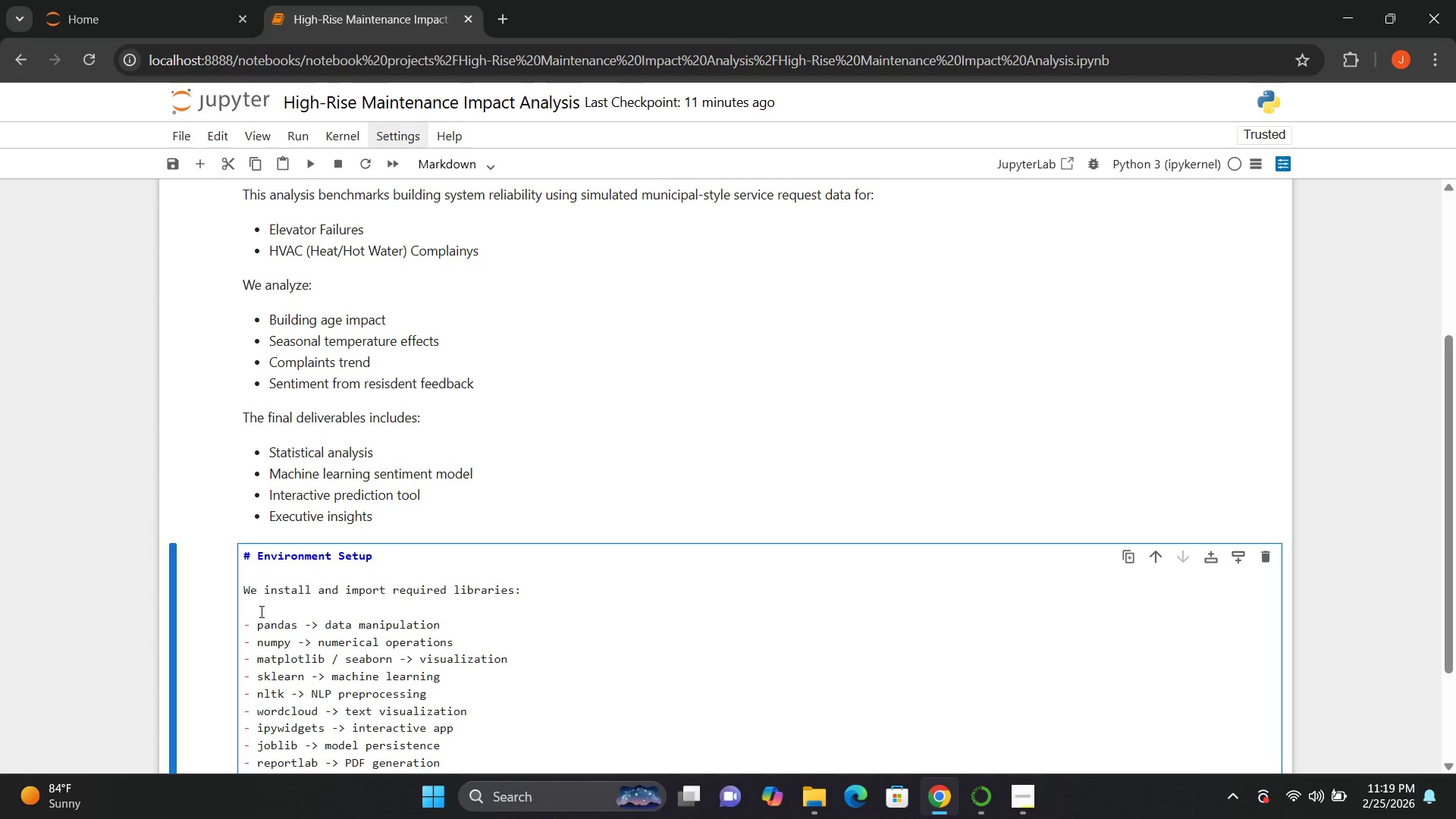 
key(Shift+Enter)
 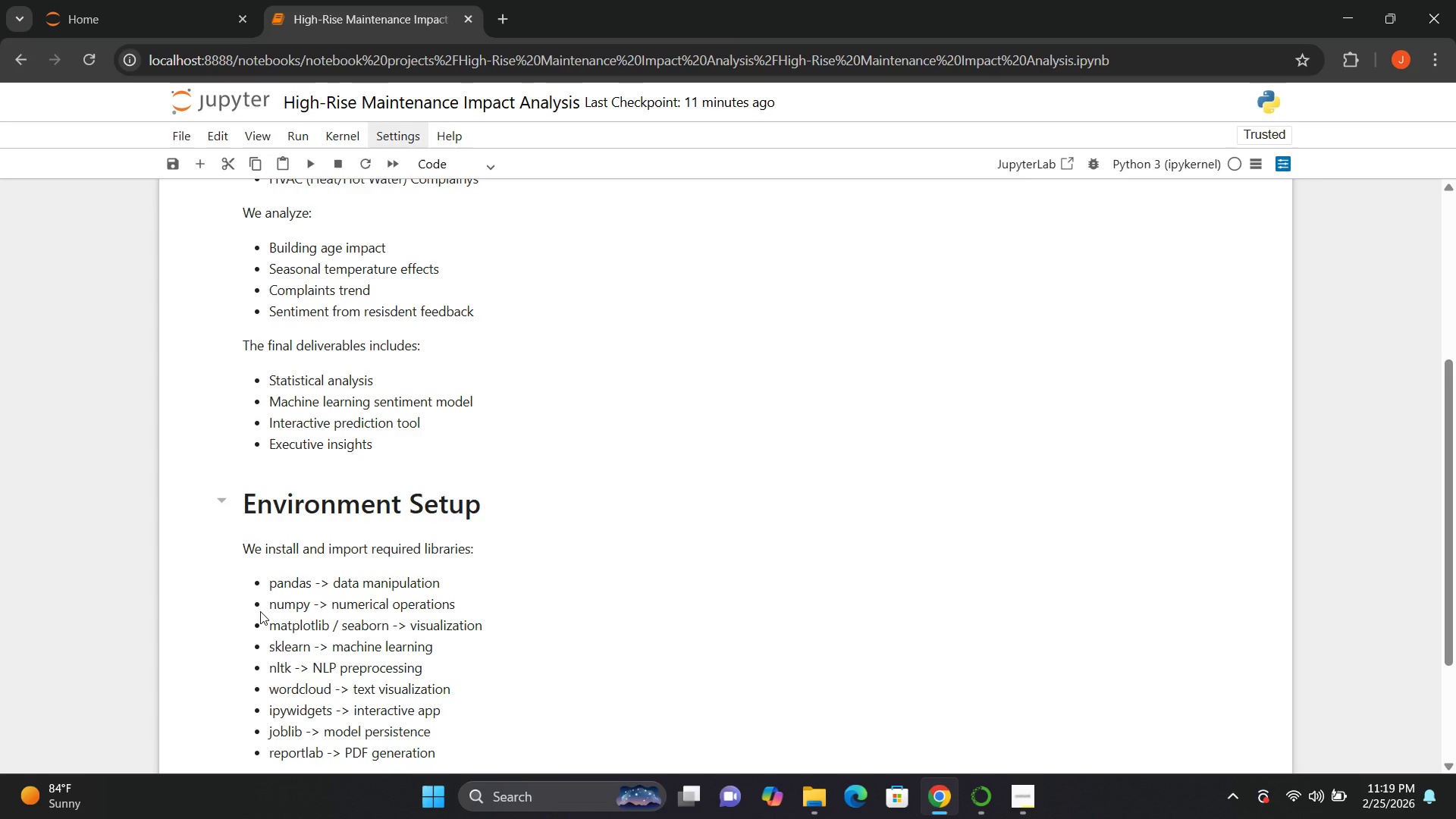 
wait(8.52)
 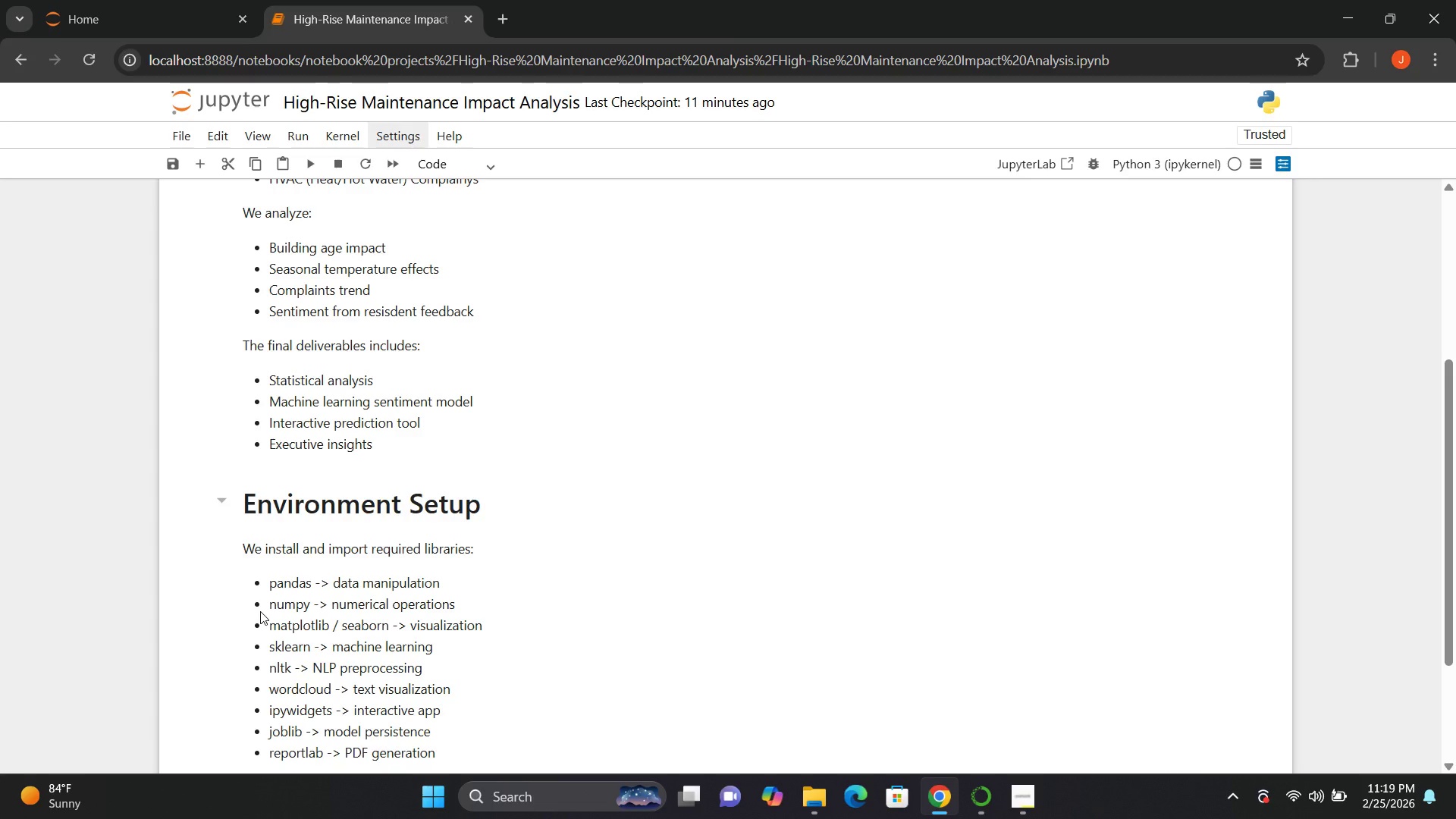 
type(# Ifn)
key(Backspace)
type( running first time, uncomment:)
 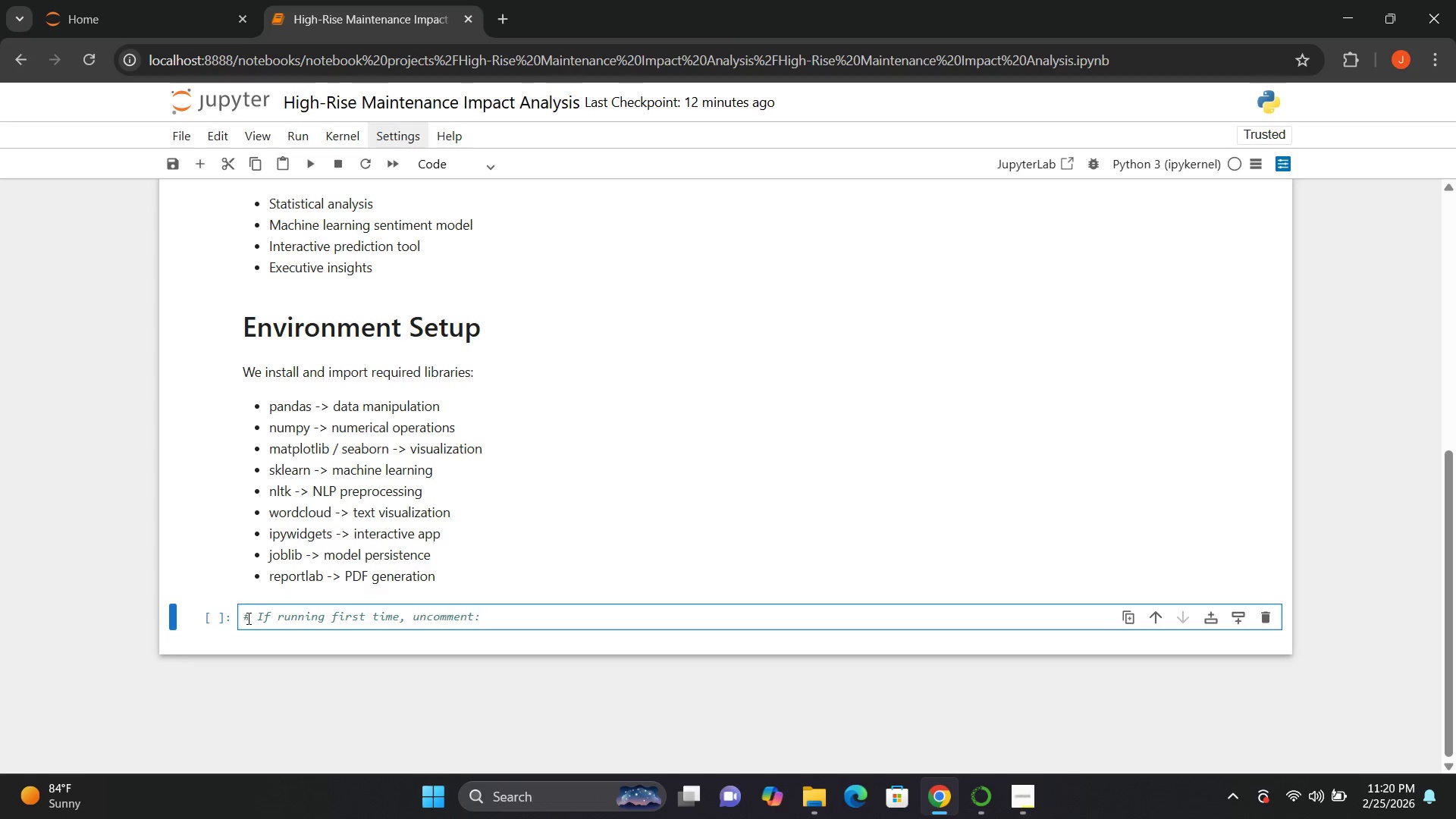 
key(Enter)
 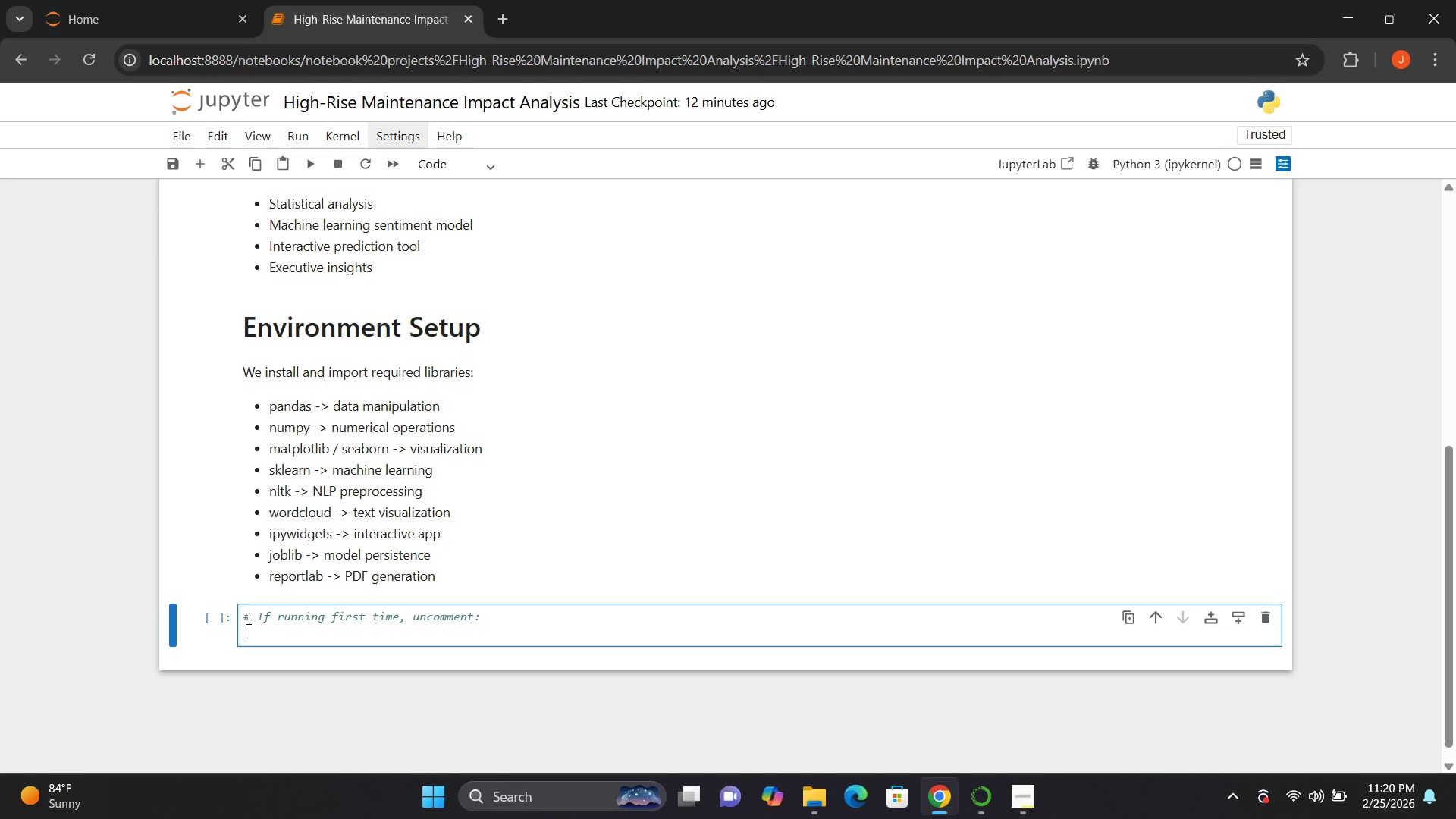 
type(# !pip install pandas numpy matplotlib seaborn scikit-learn nltk wordcloud ipywidgets reportlab joblib)
 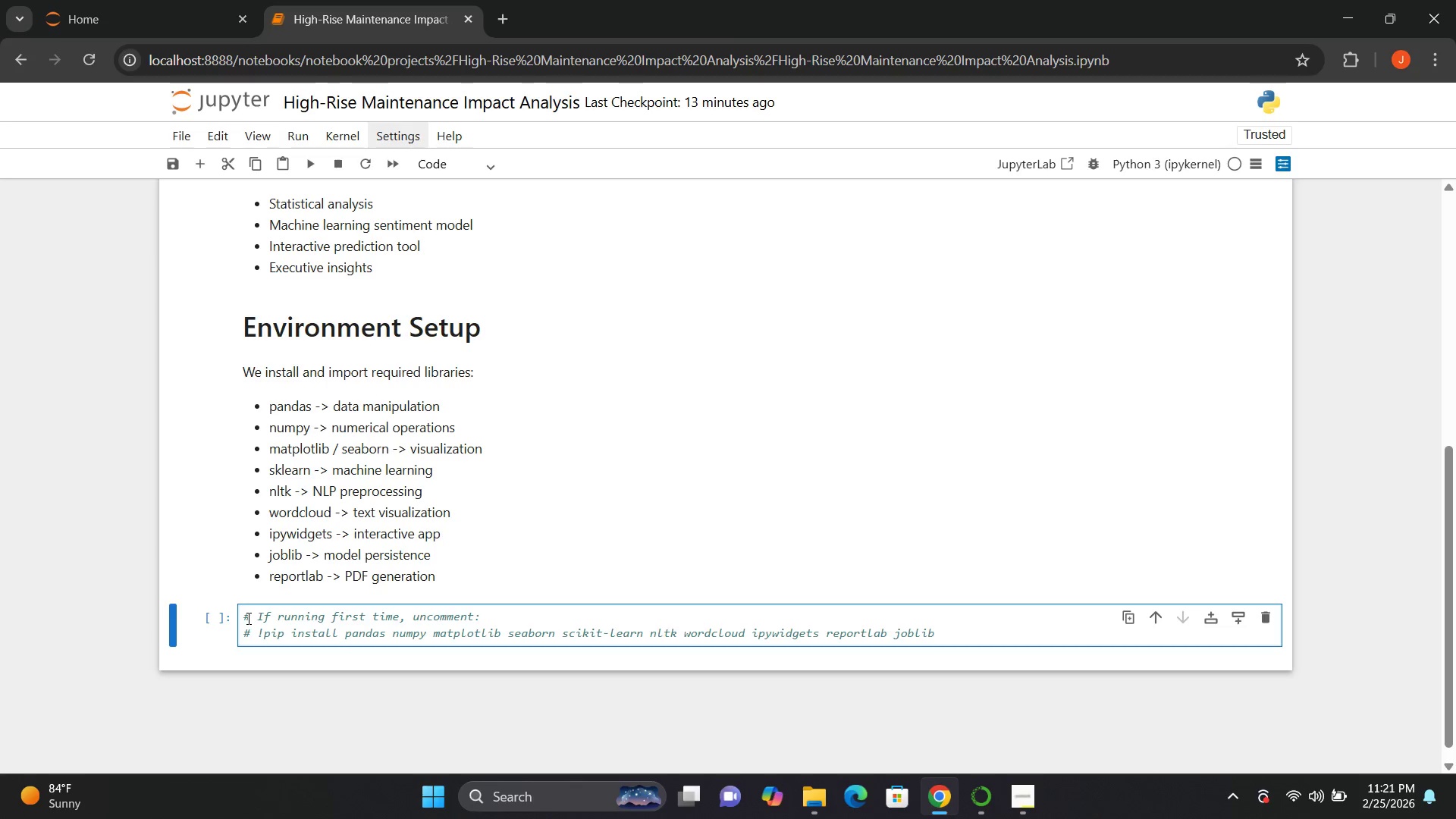 
key(Enter)
 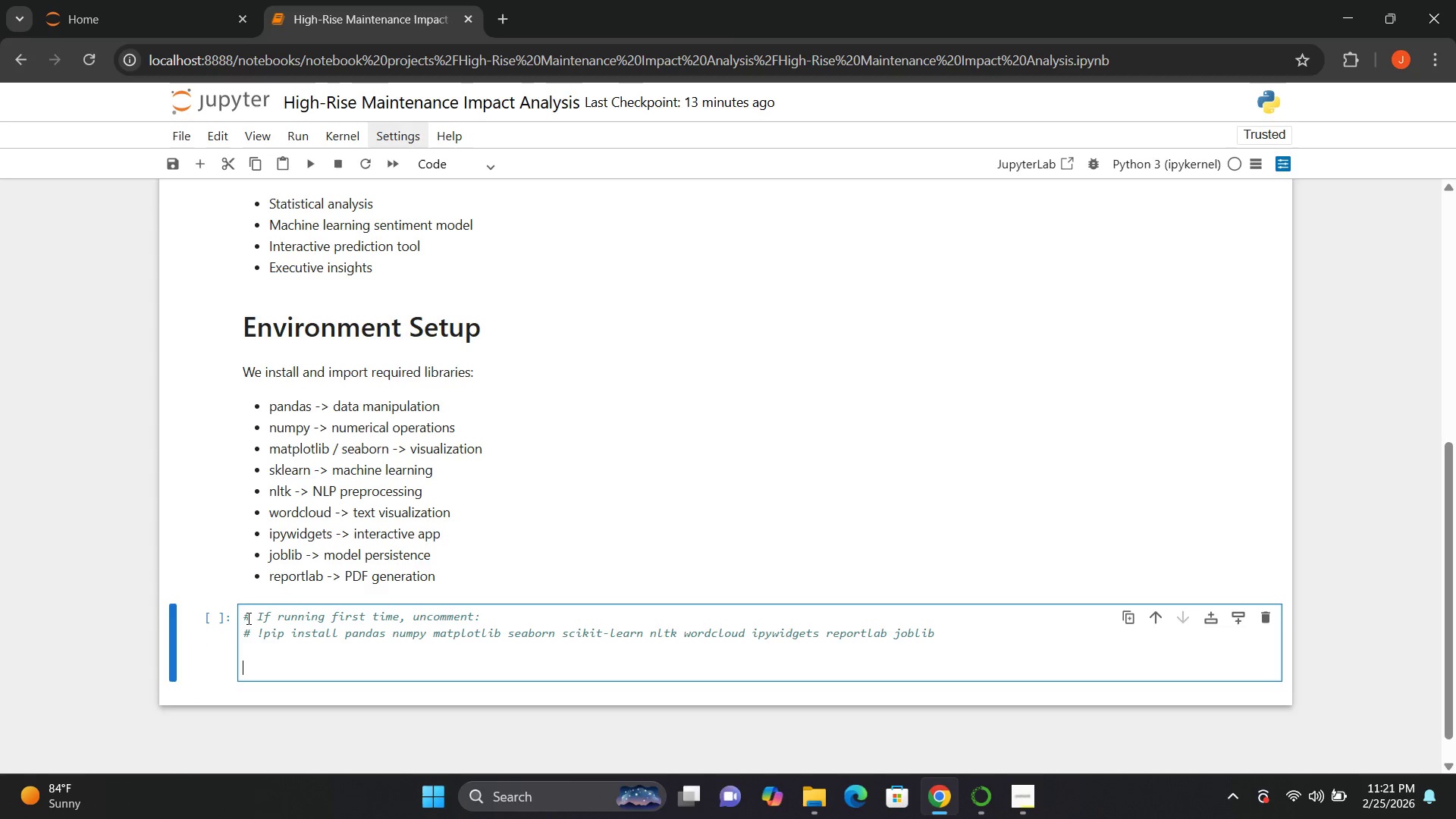 
key(Enter)
 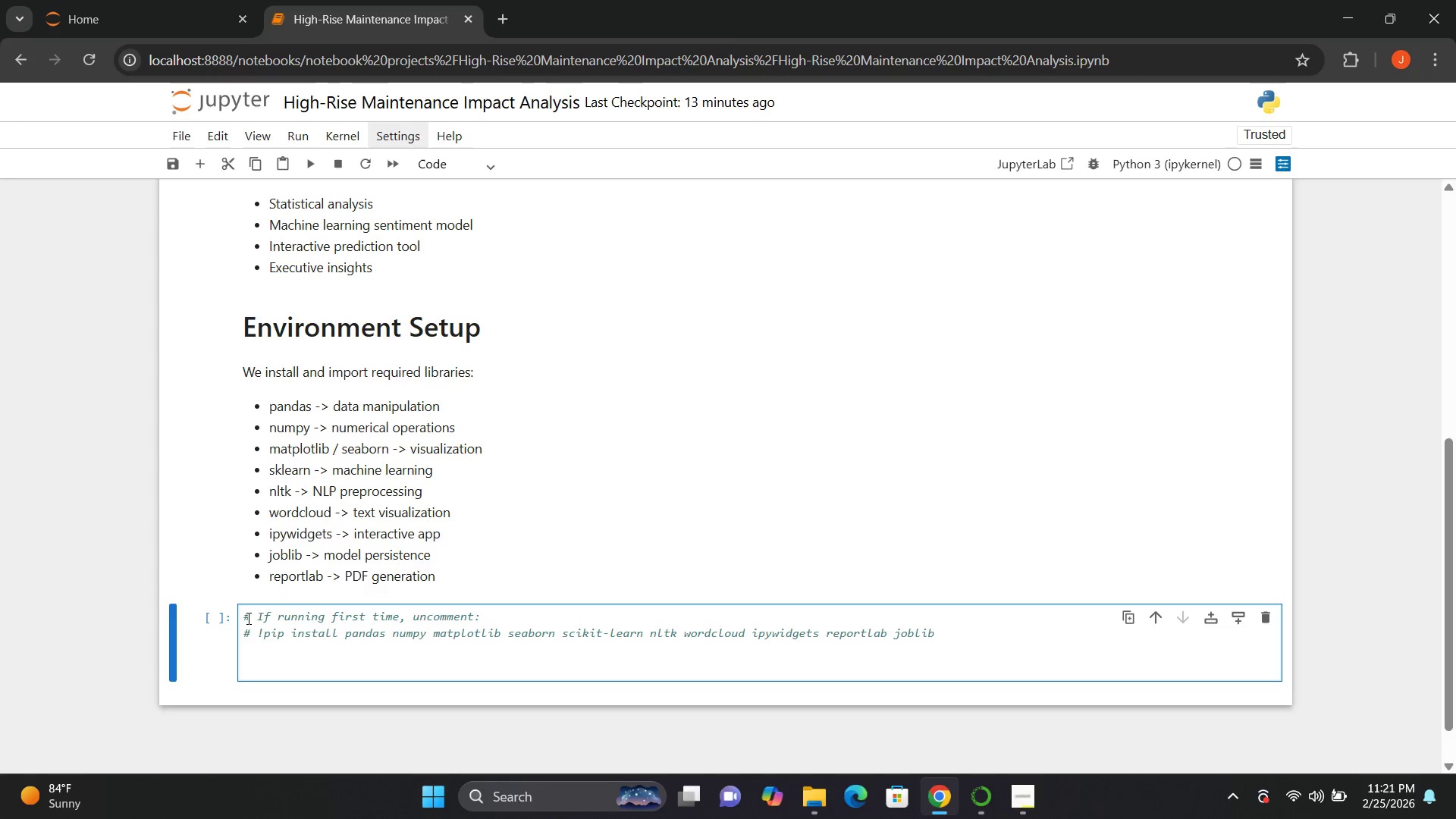 
type(import pandas)
 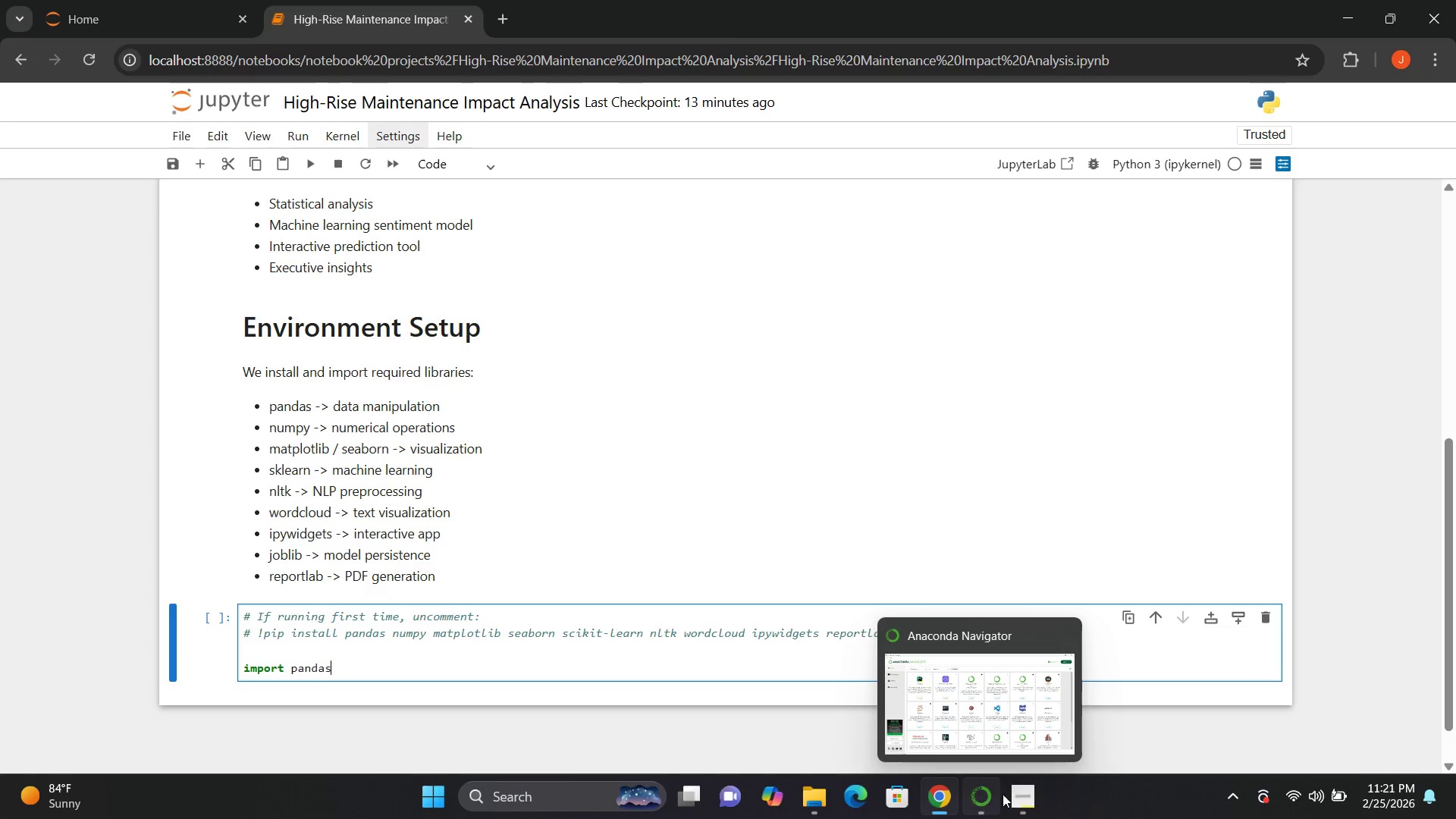 
left_click([984, 732])